 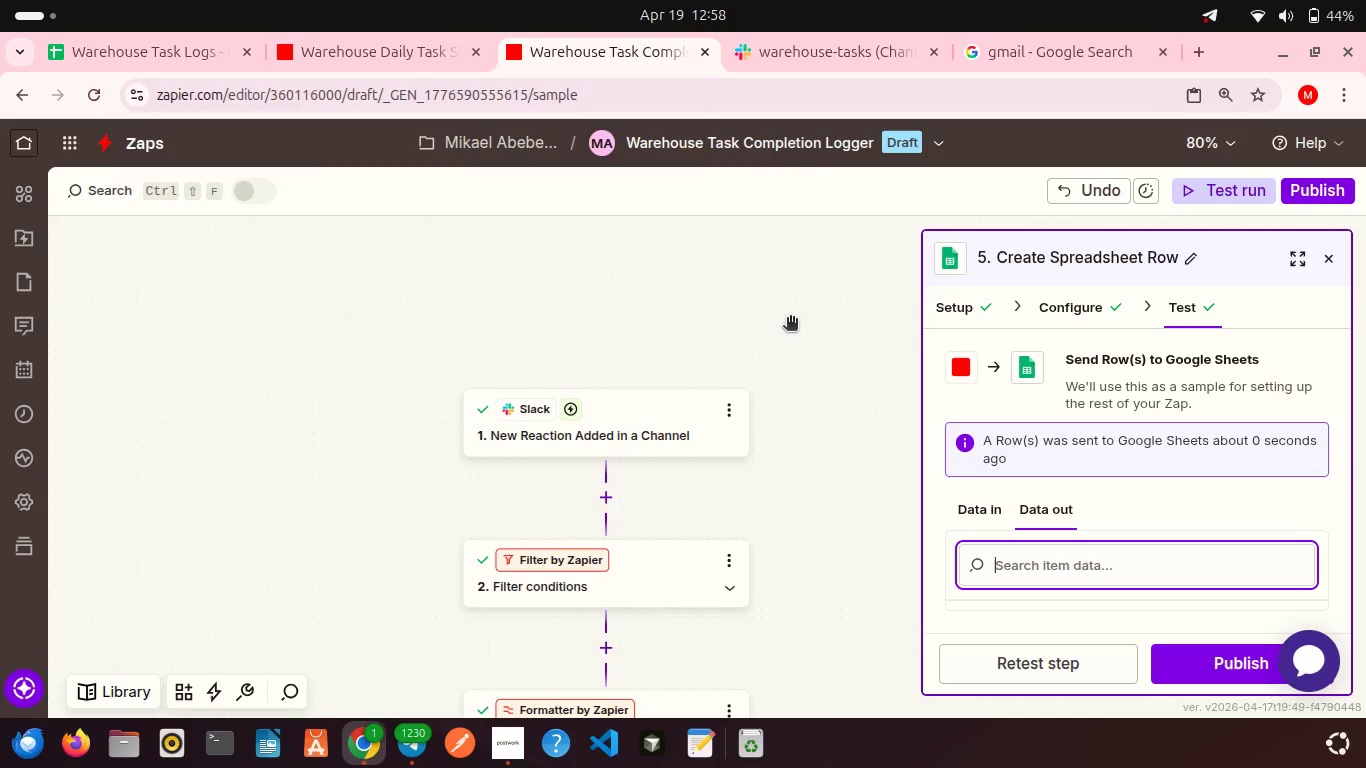 
left_click([676, 418])
 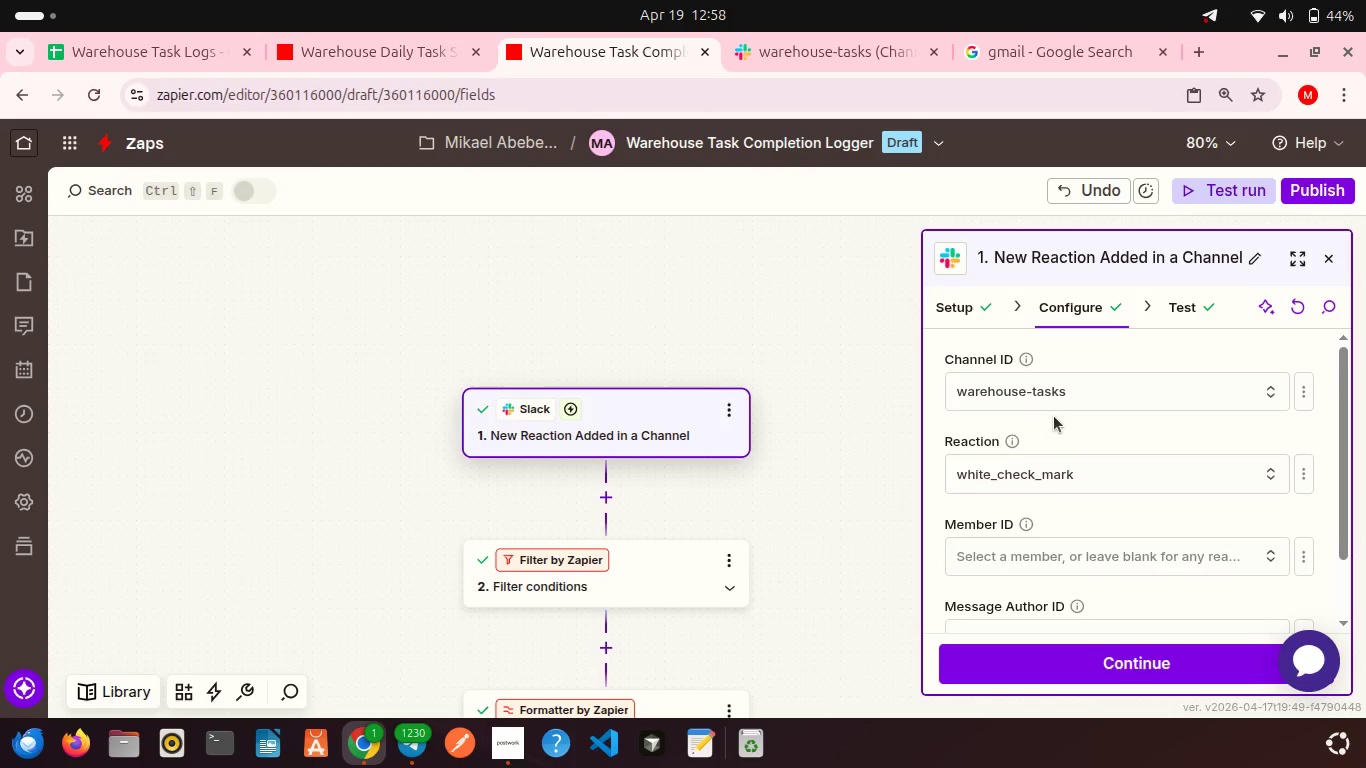 
scroll: coordinate [1054, 416], scroll_direction: down, amount: 1.0
 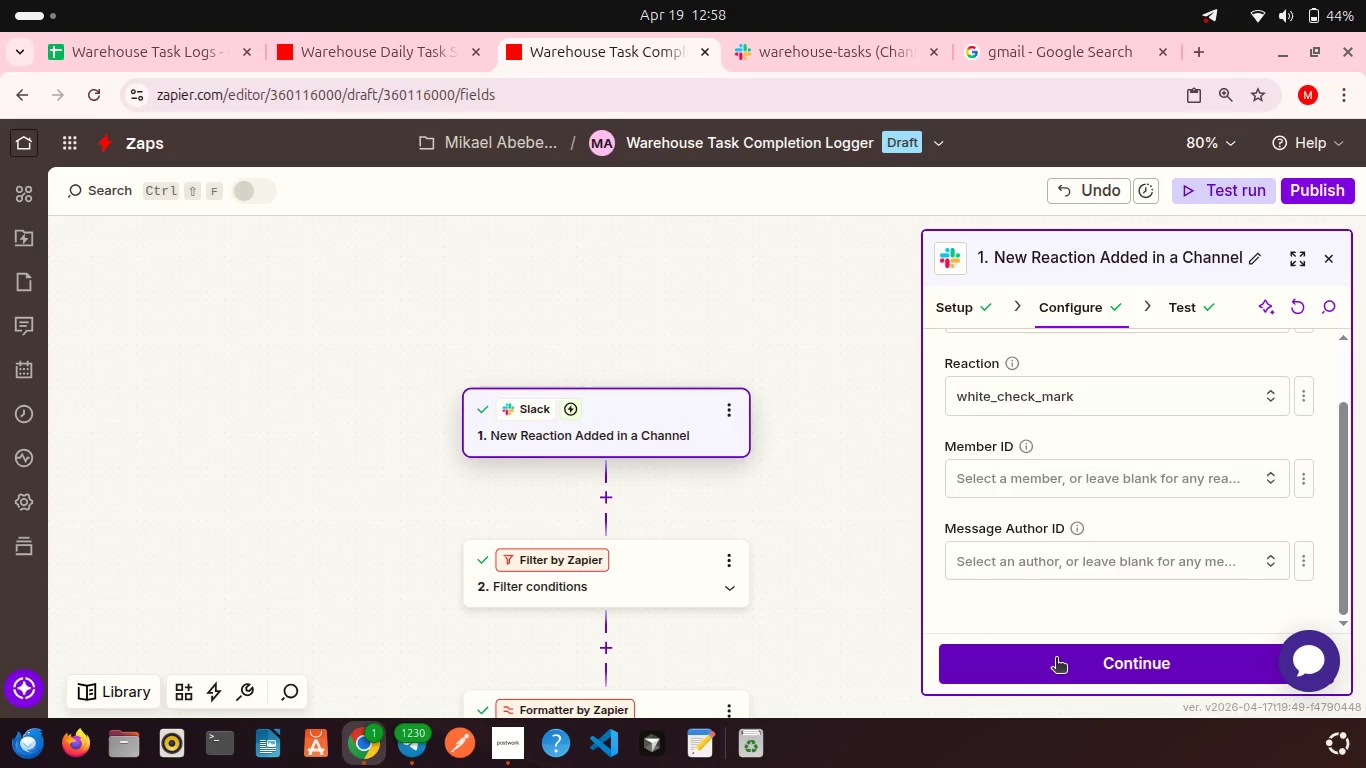 
left_click([830, 56])
 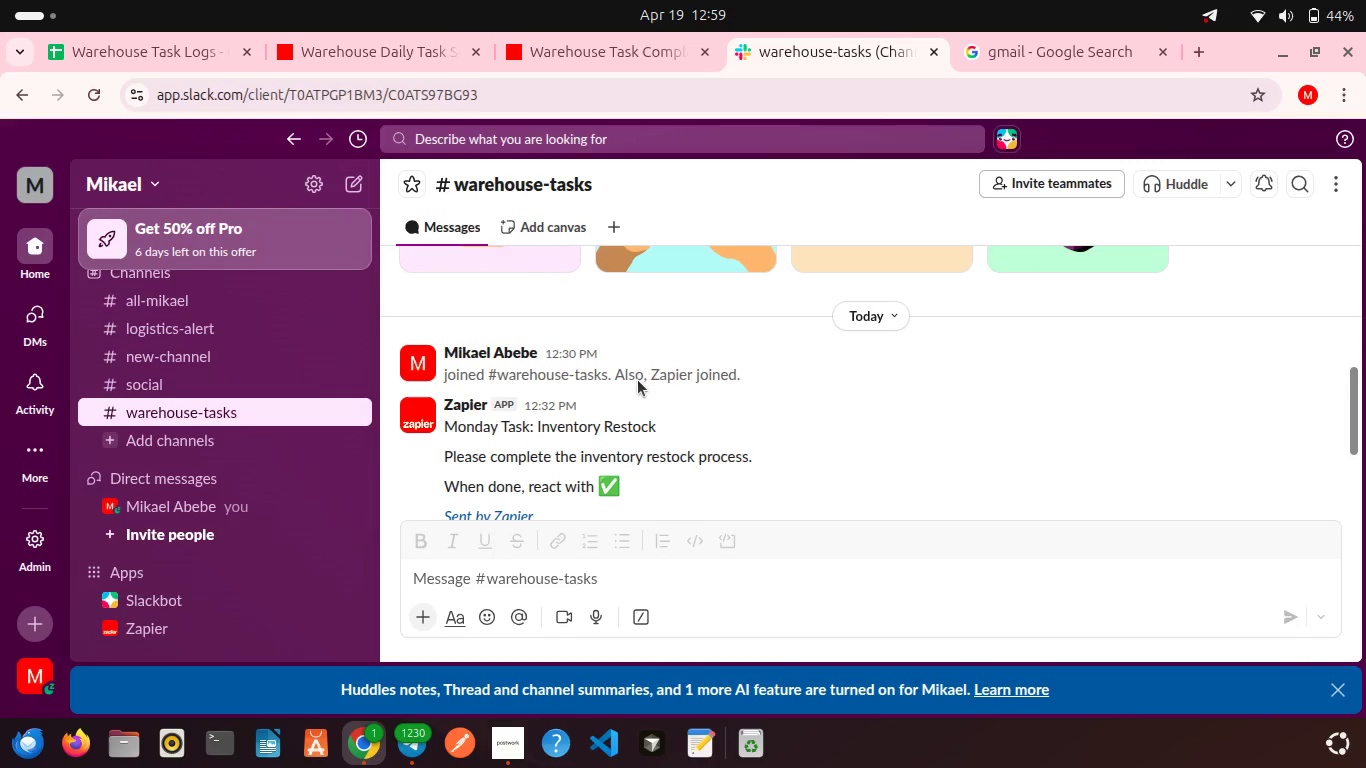 
scroll: coordinate [638, 380], scroll_direction: down, amount: 1.0
 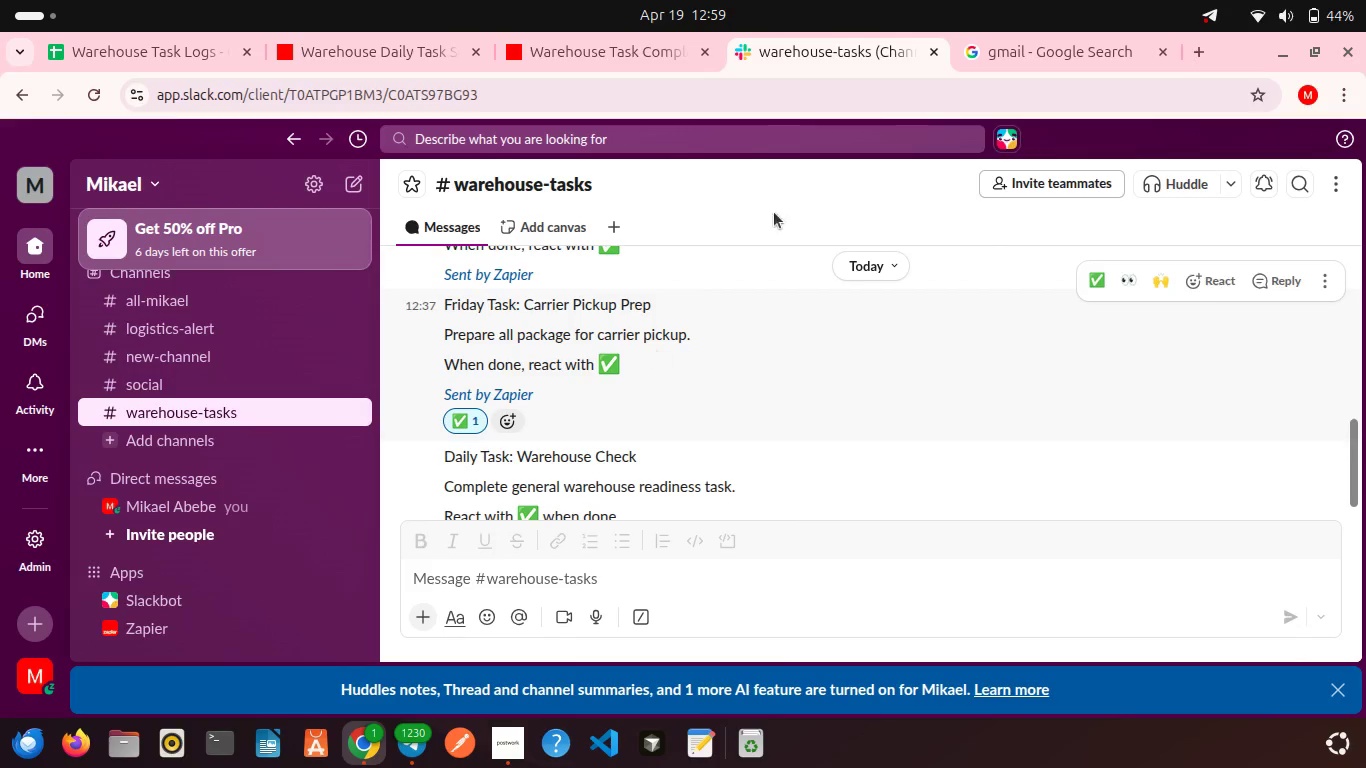 
wait(6.12)
 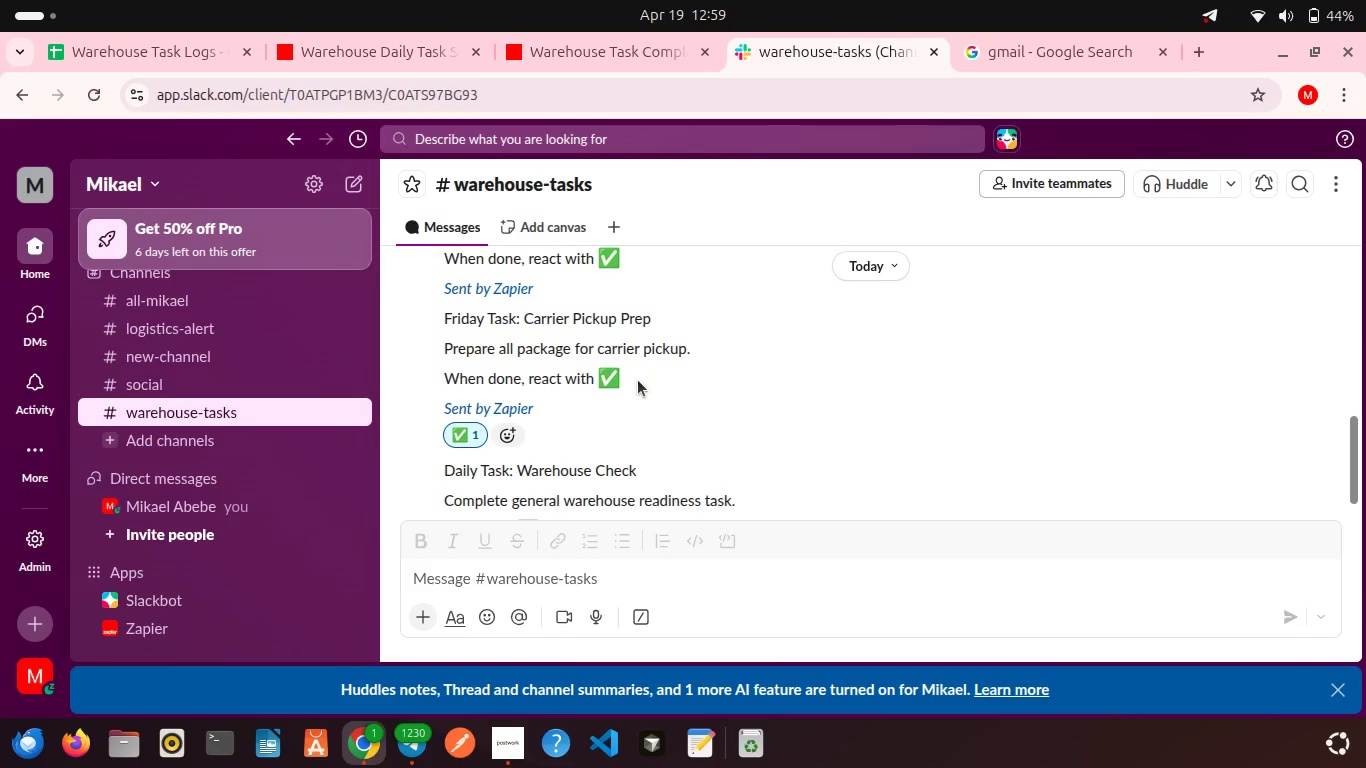 
left_click([600, 65])
 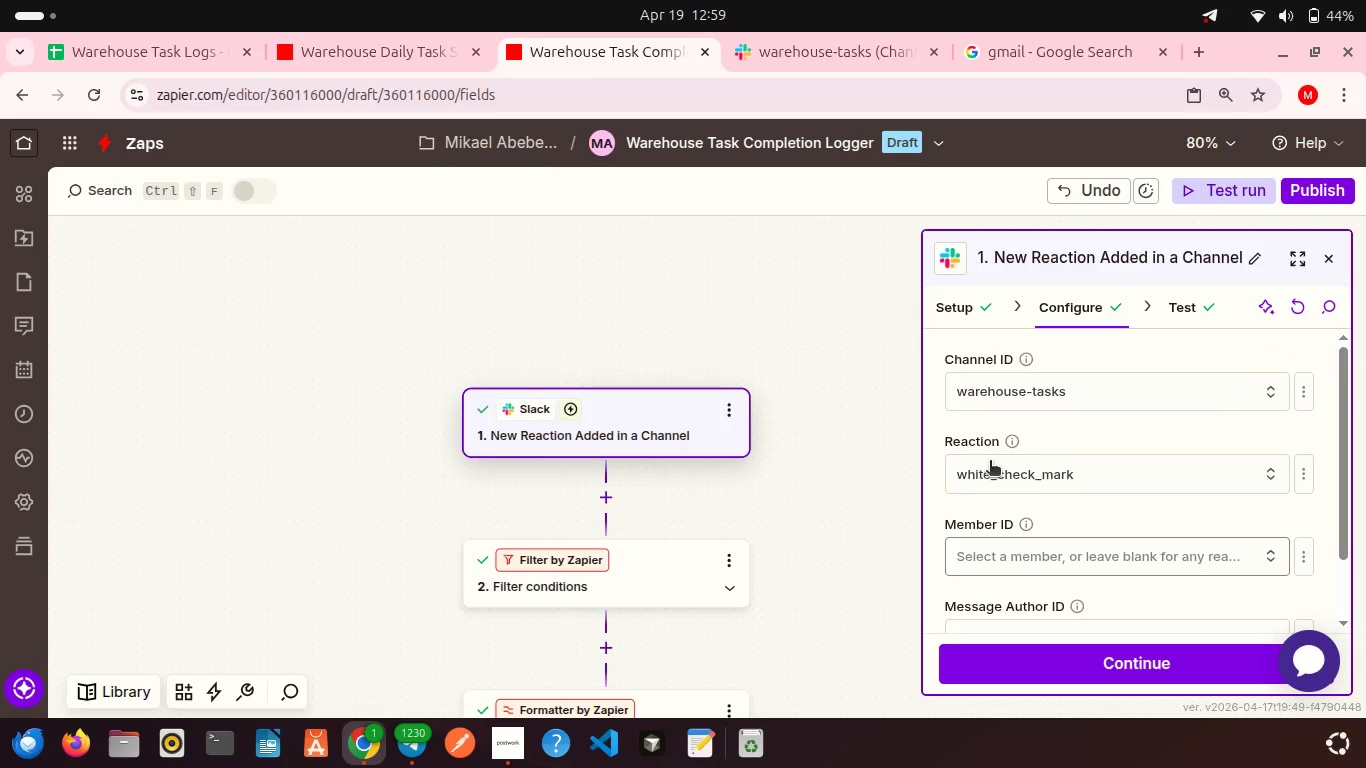 
scroll: coordinate [990, 462], scroll_direction: down, amount: 4.0
 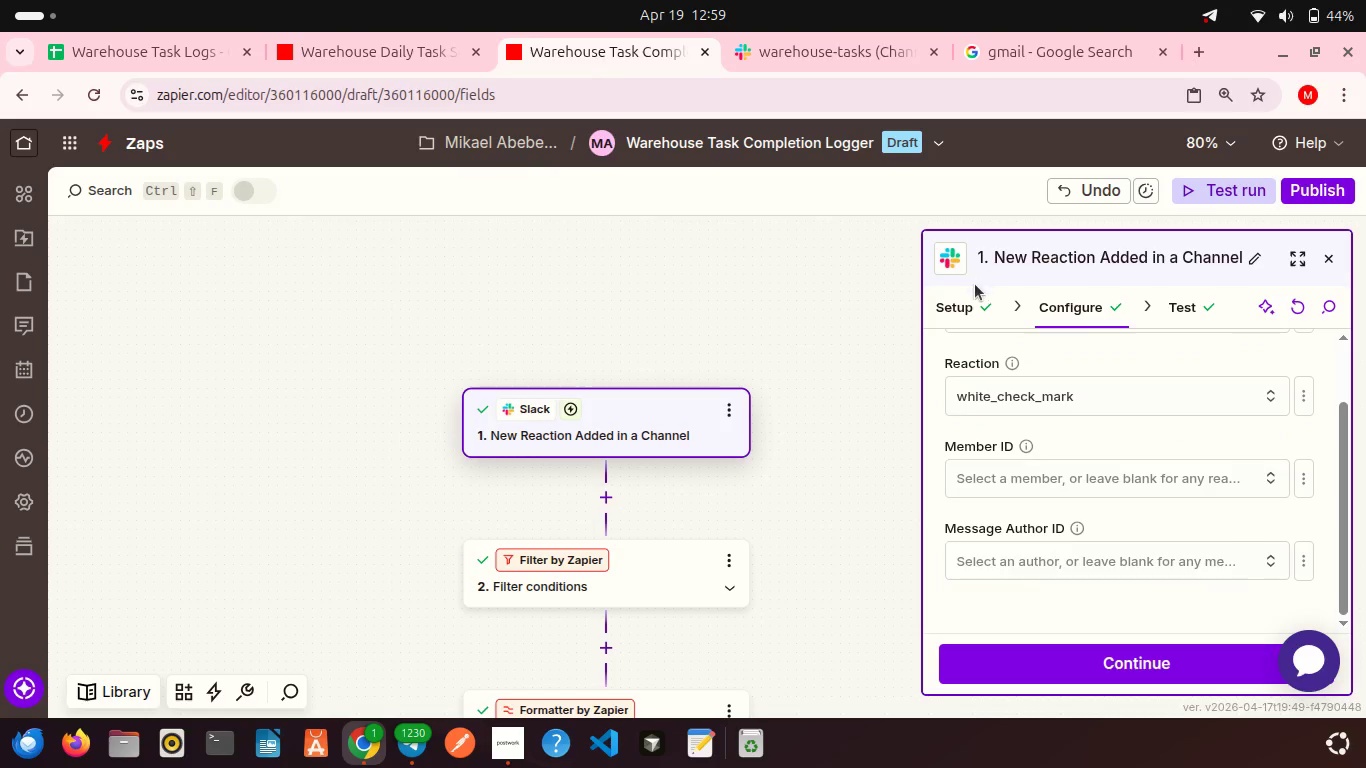 
left_click([962, 305])
 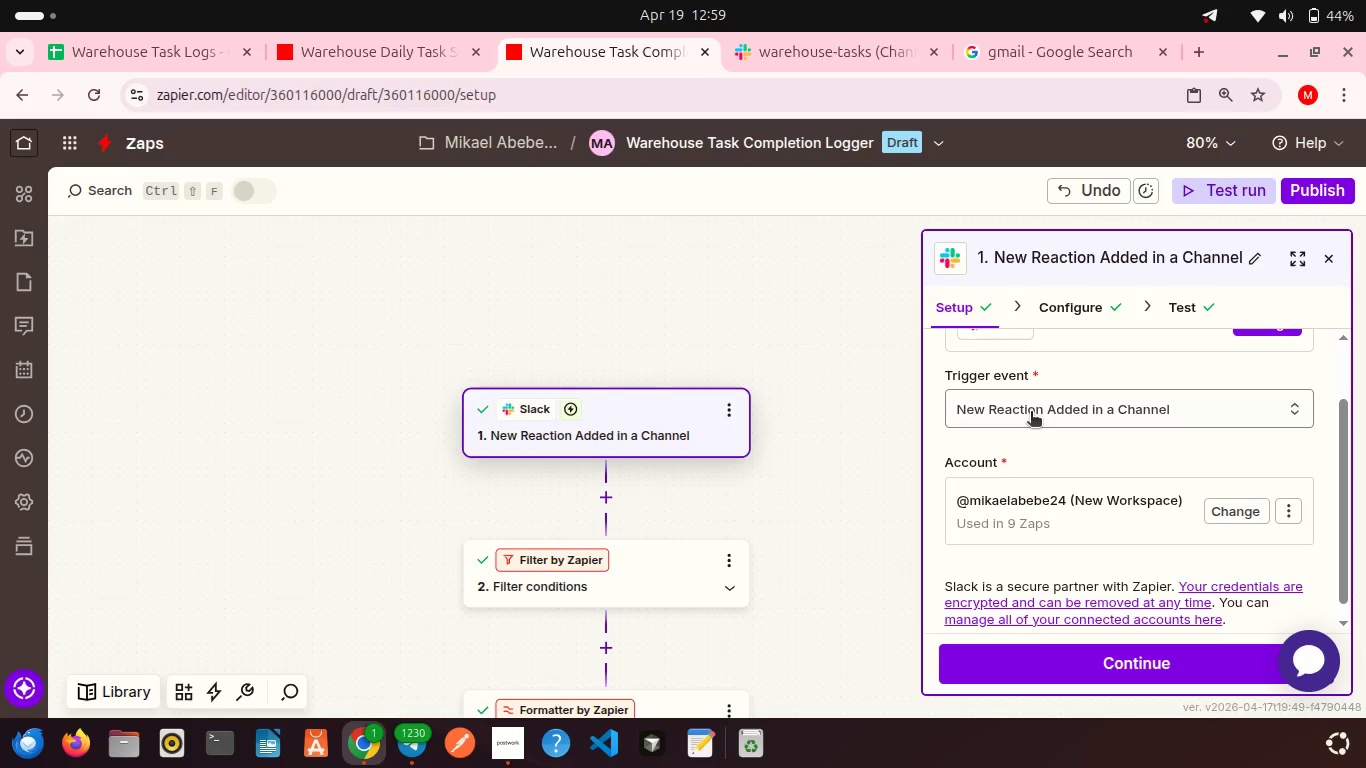 
wait(21.85)
 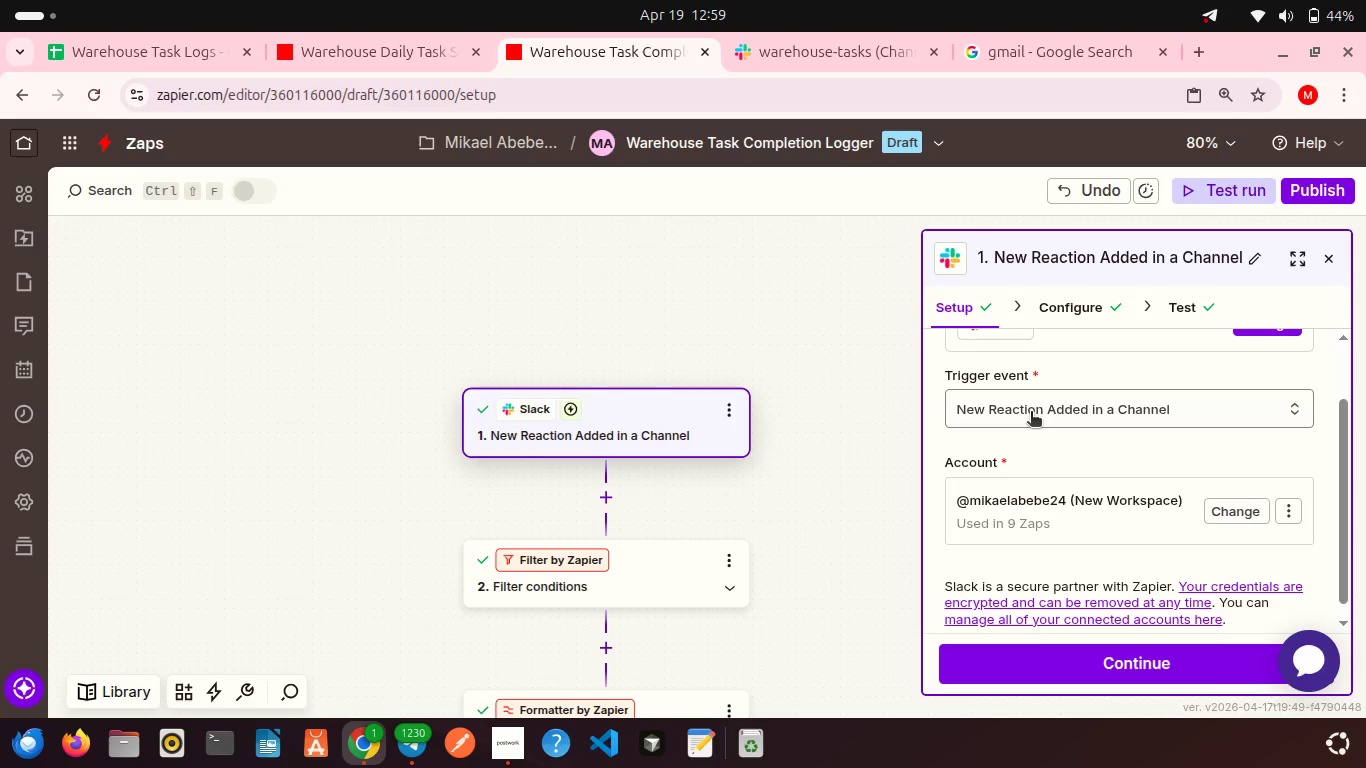 
left_click([1031, 413])
 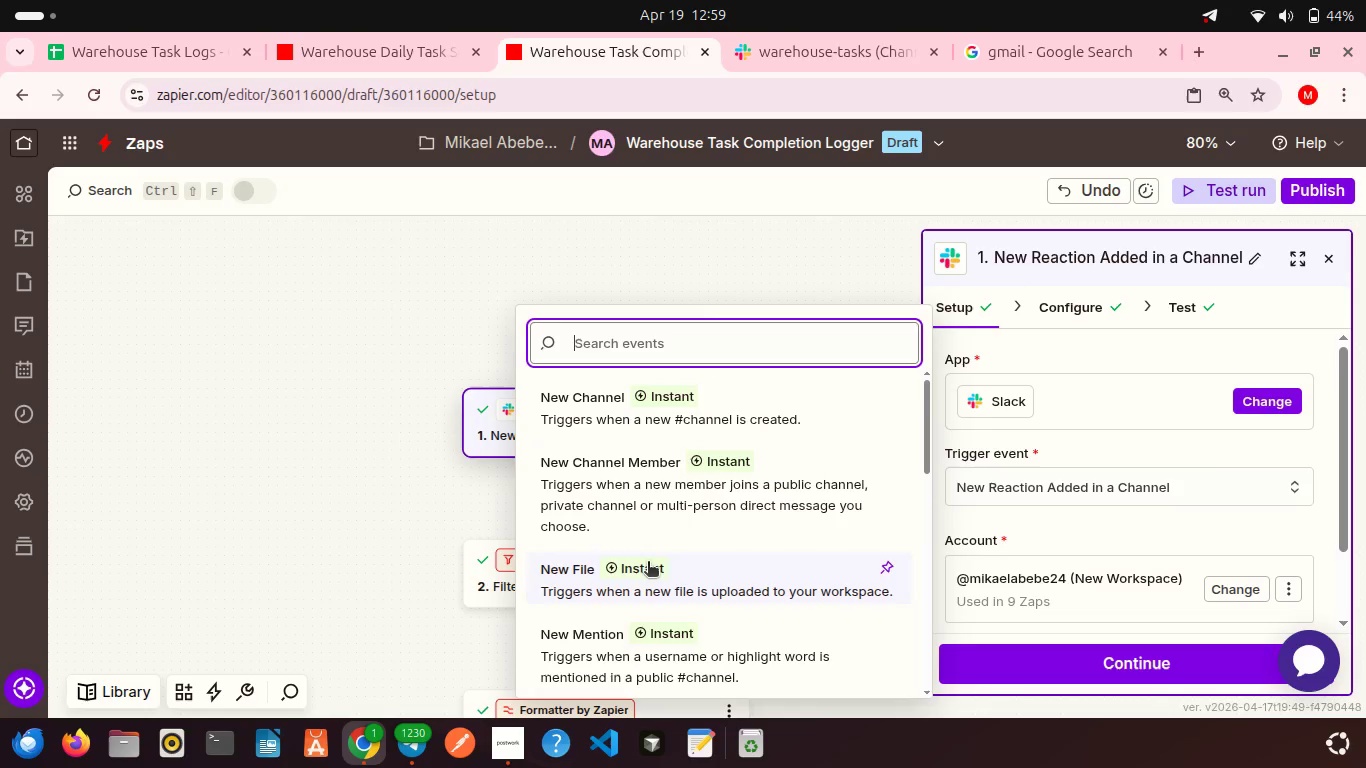 
scroll: coordinate [648, 563], scroll_direction: down, amount: 3.0
 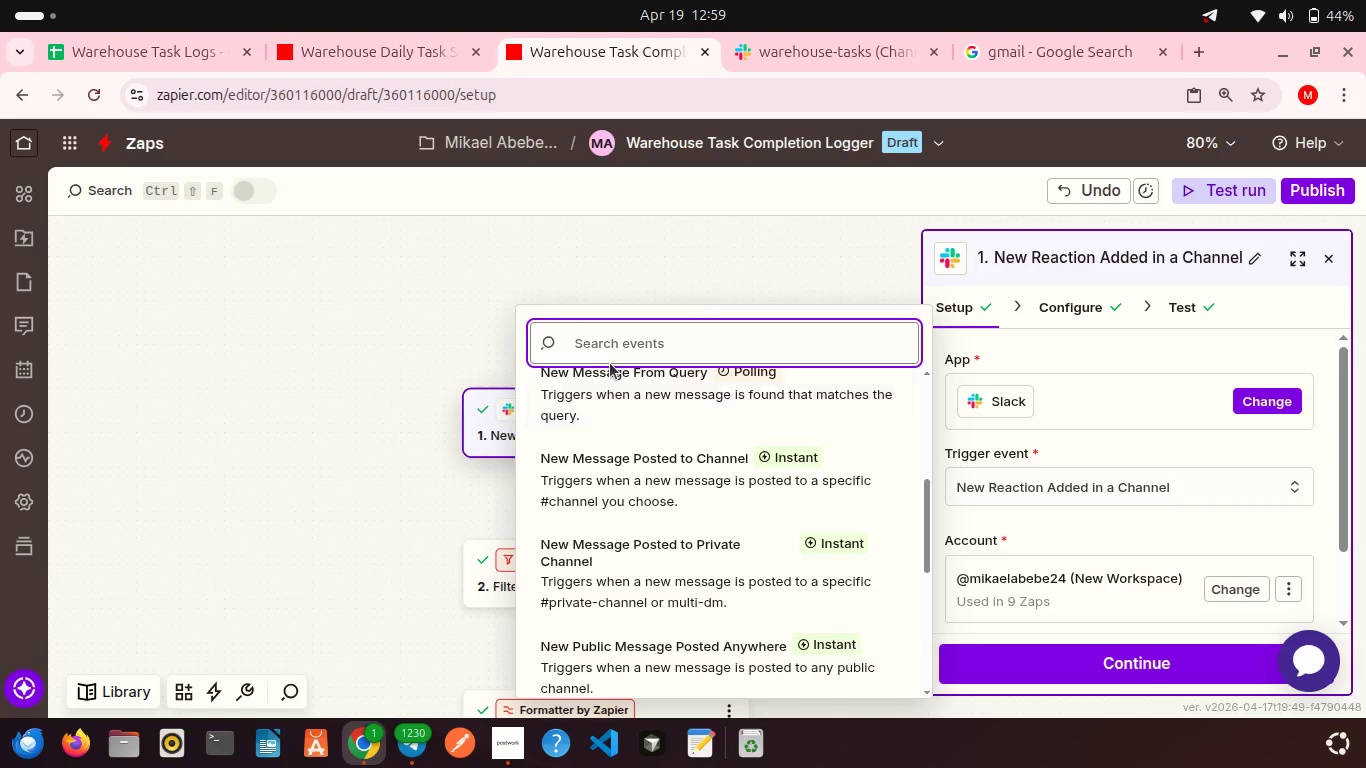 
left_click([601, 345])
 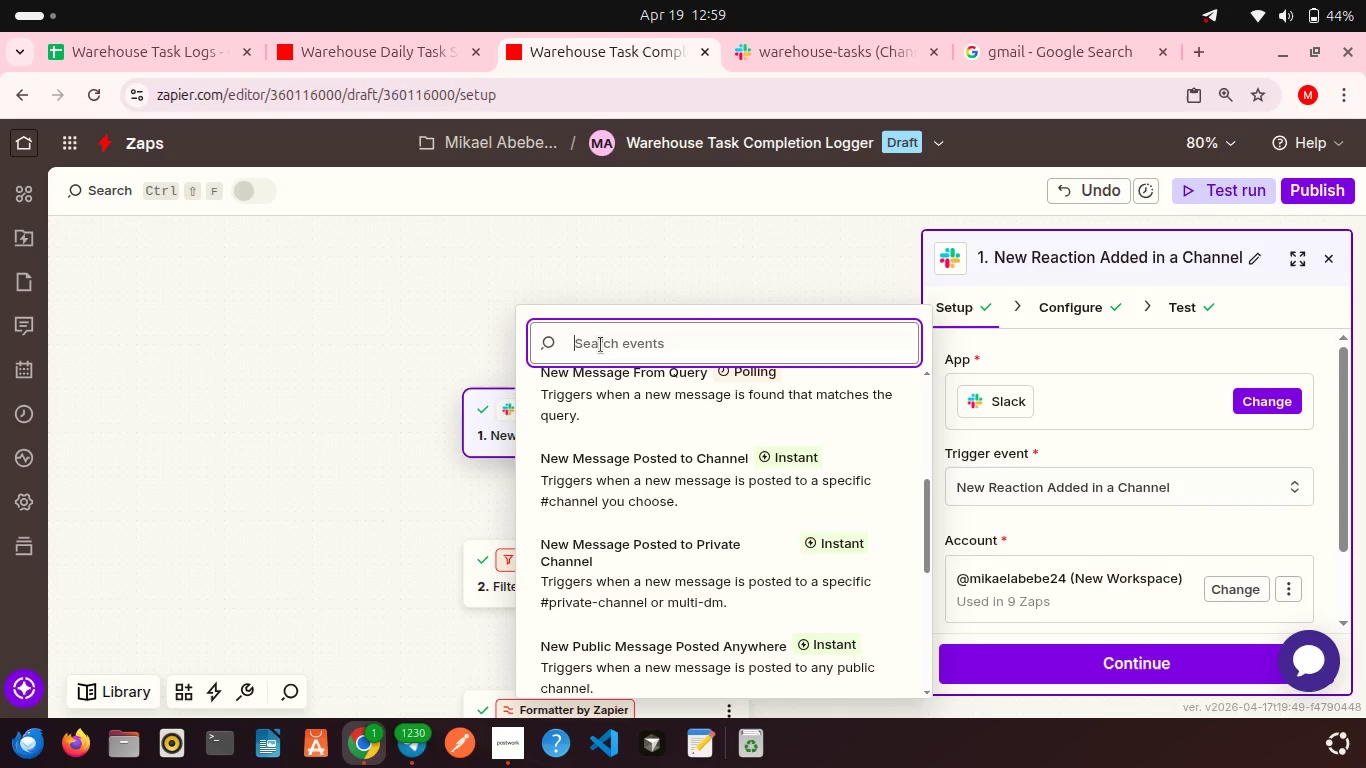 
type(New Tea)
key(Backspace)
key(Backspace)
key(Backspace)
type(Reaction)
 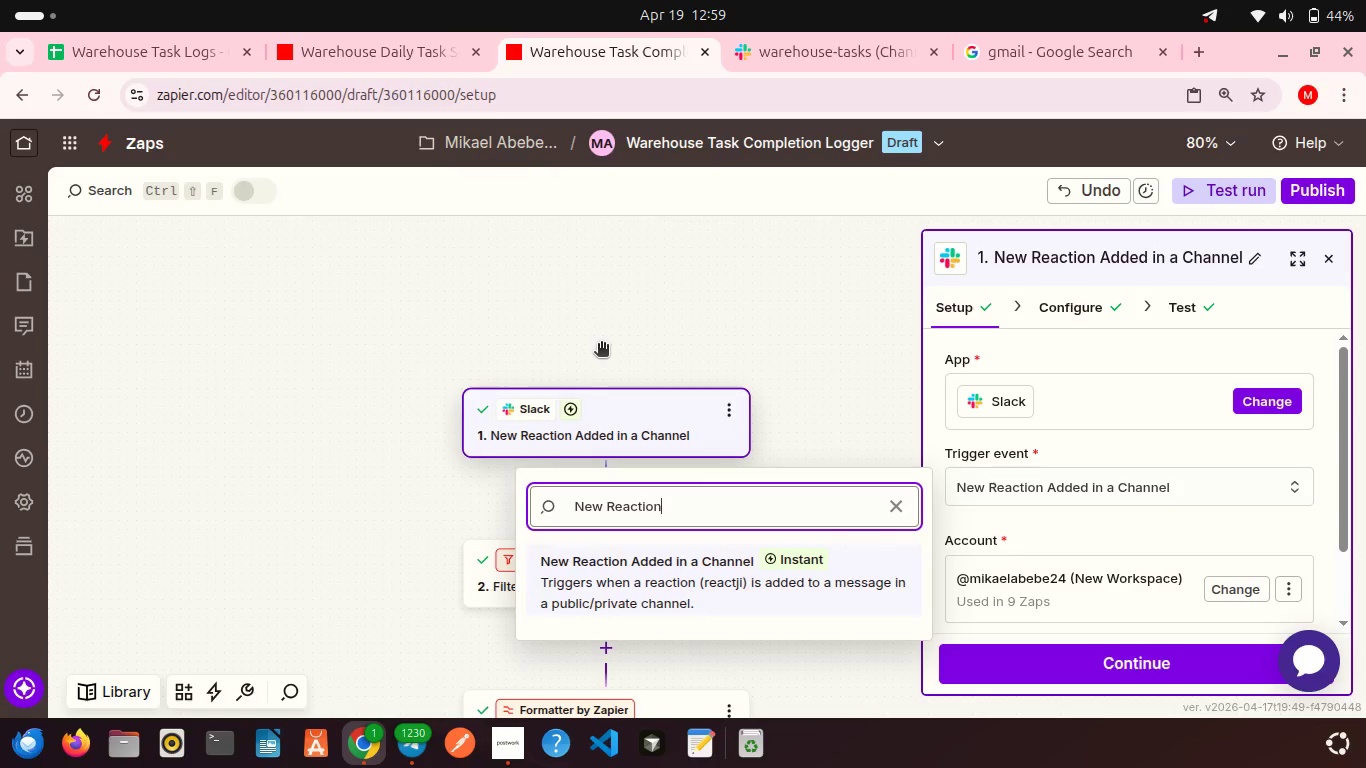 
left_click([716, 557])
 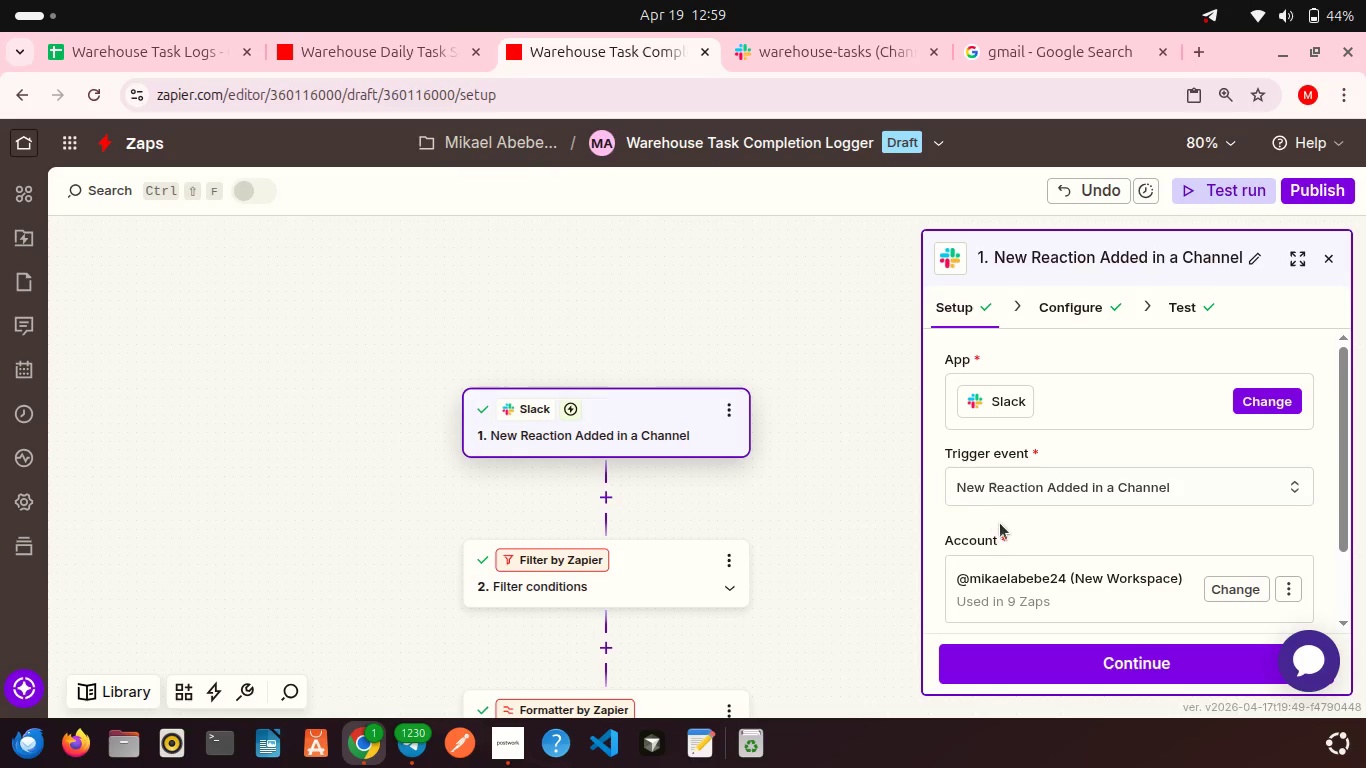 
left_click([1090, 662])
 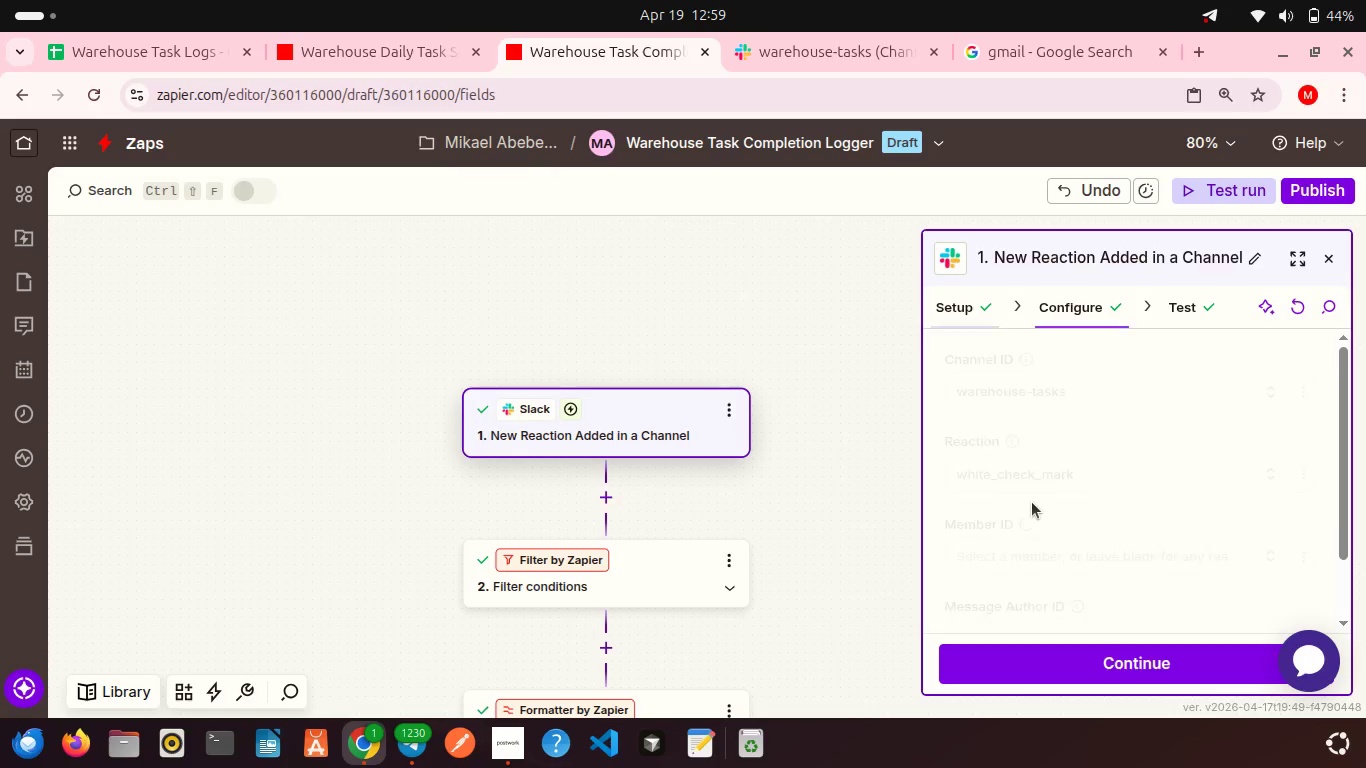 
scroll: coordinate [1032, 502], scroll_direction: down, amount: 4.0
 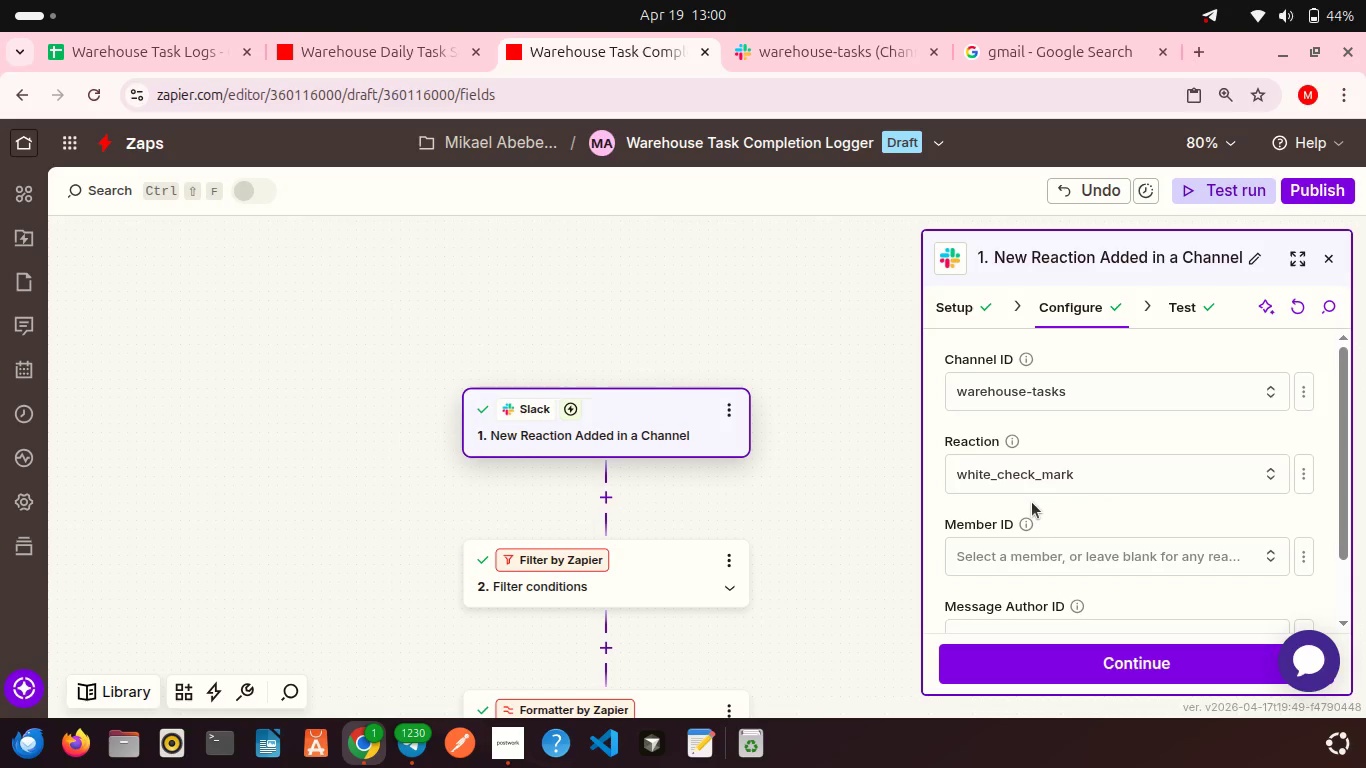 
scroll: coordinate [1032, 502], scroll_direction: up, amount: 1.0
 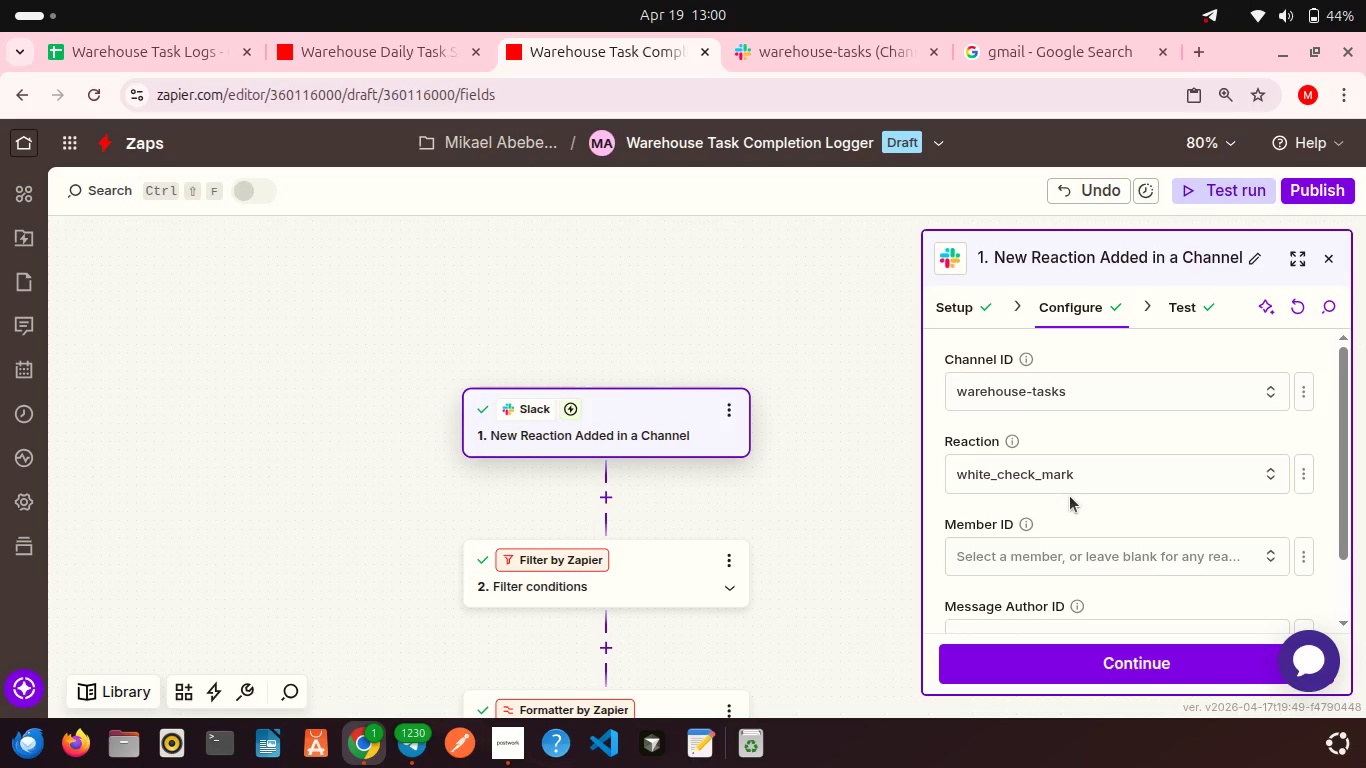 
wait(16.12)
 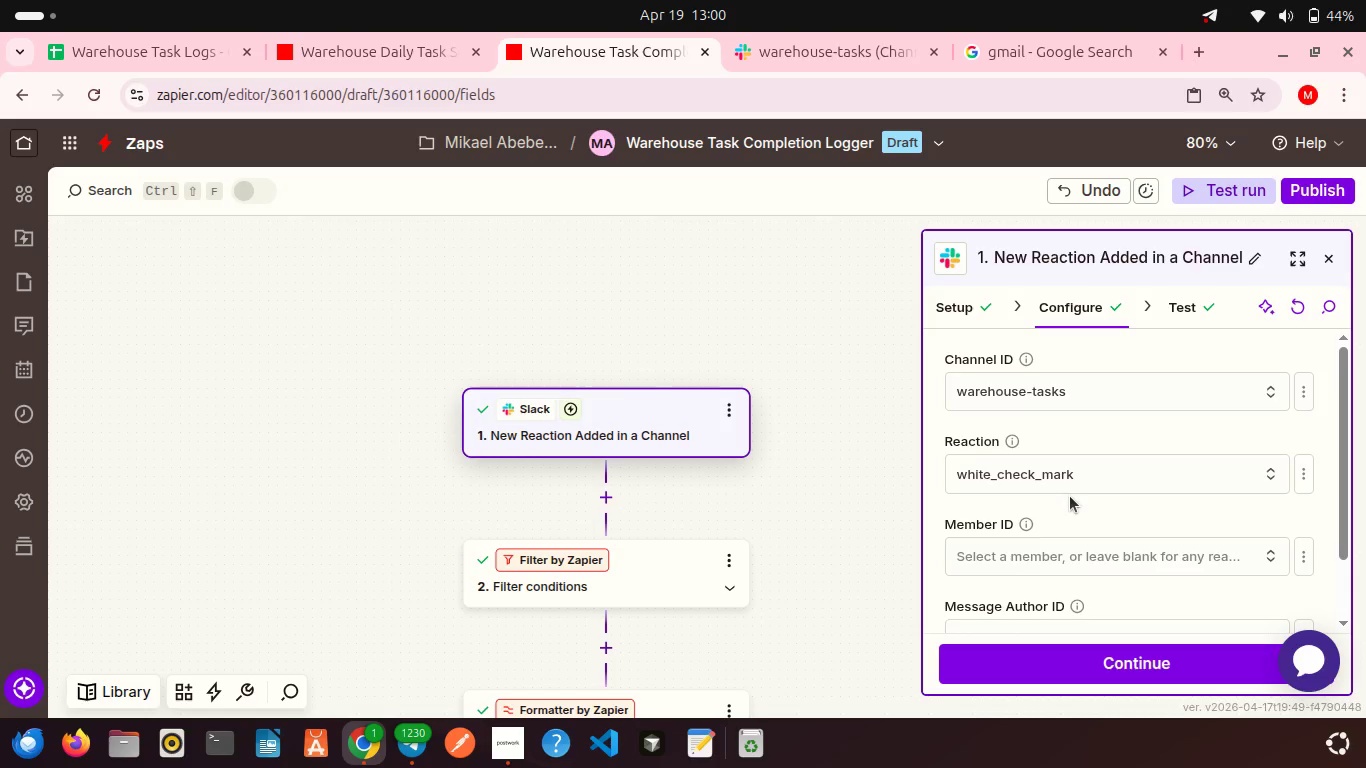 
scroll: coordinate [1063, 528], scroll_direction: down, amount: 2.0
 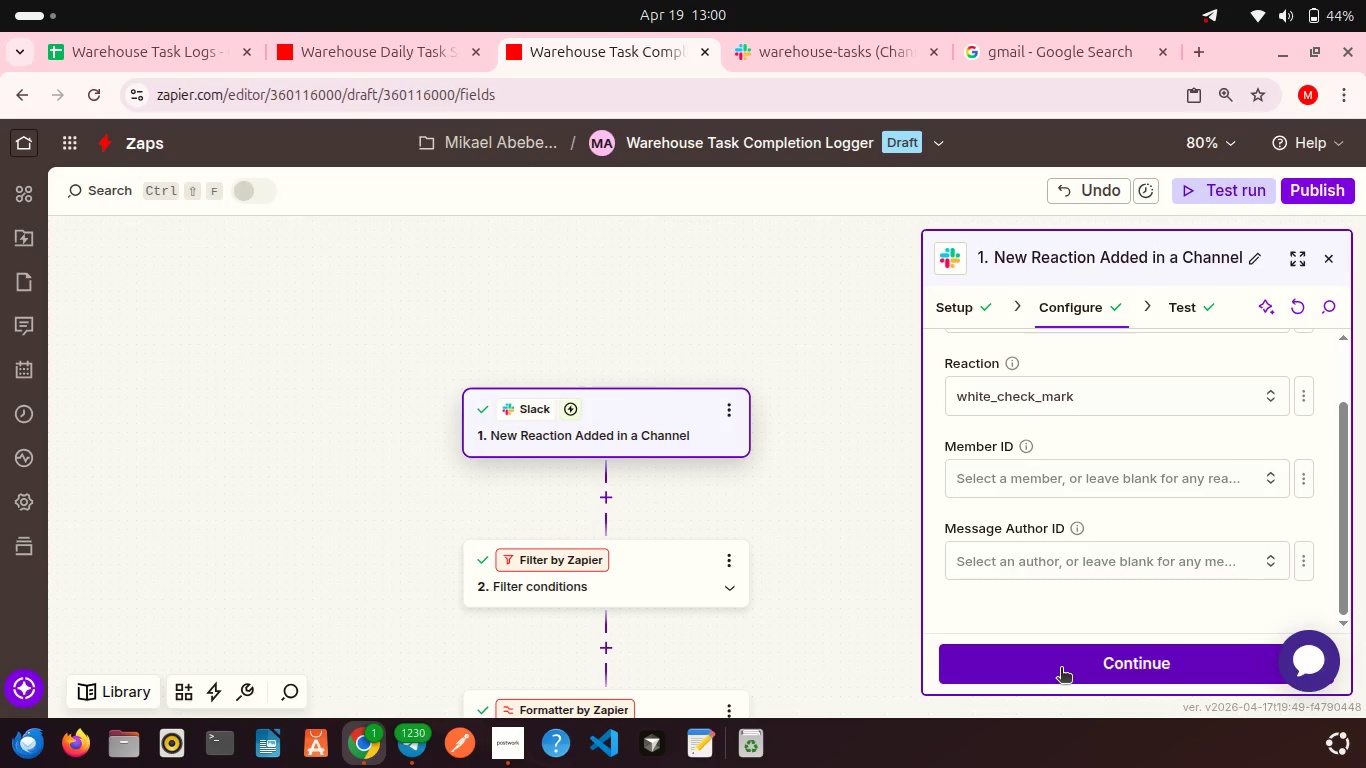 
left_click([1061, 669])
 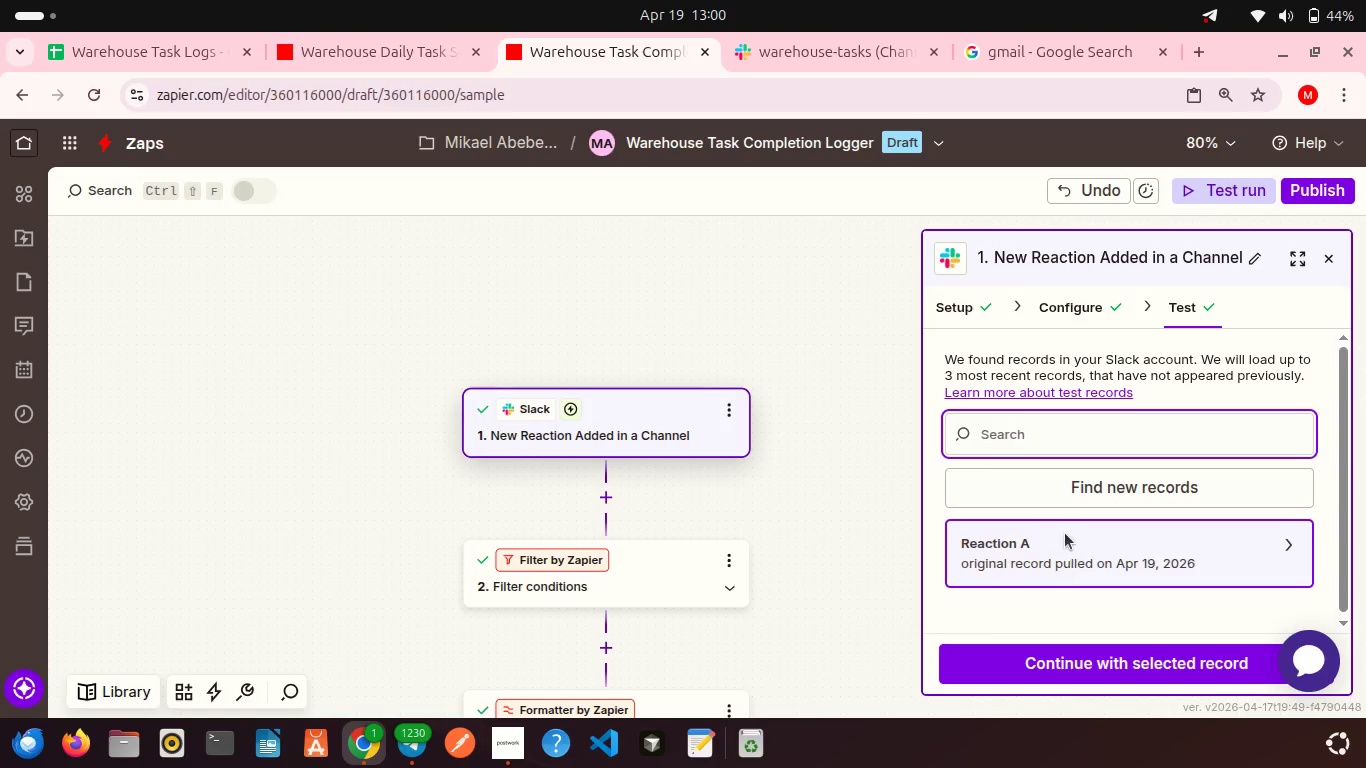 
left_click([1065, 531])
 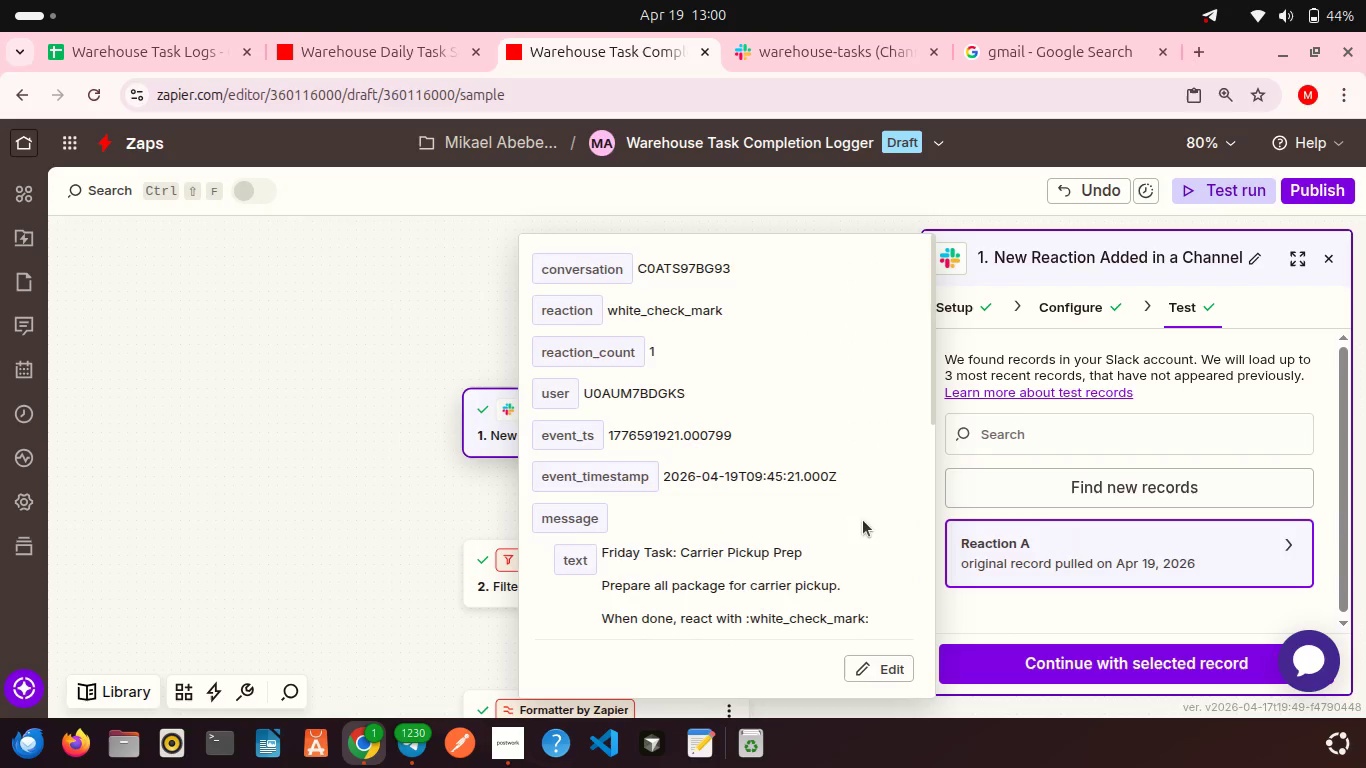 
scroll: coordinate [858, 593], scroll_direction: down, amount: 21.0
 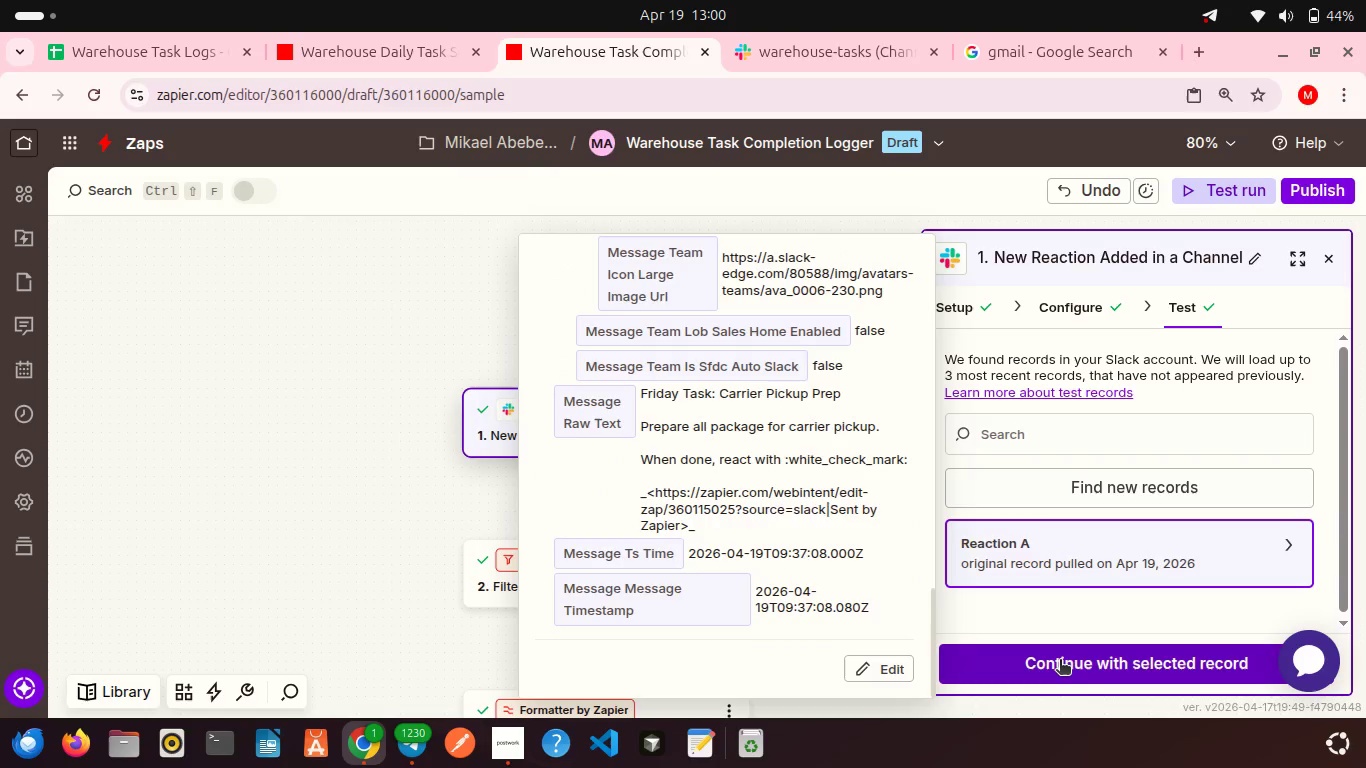 
left_click([1060, 661])
 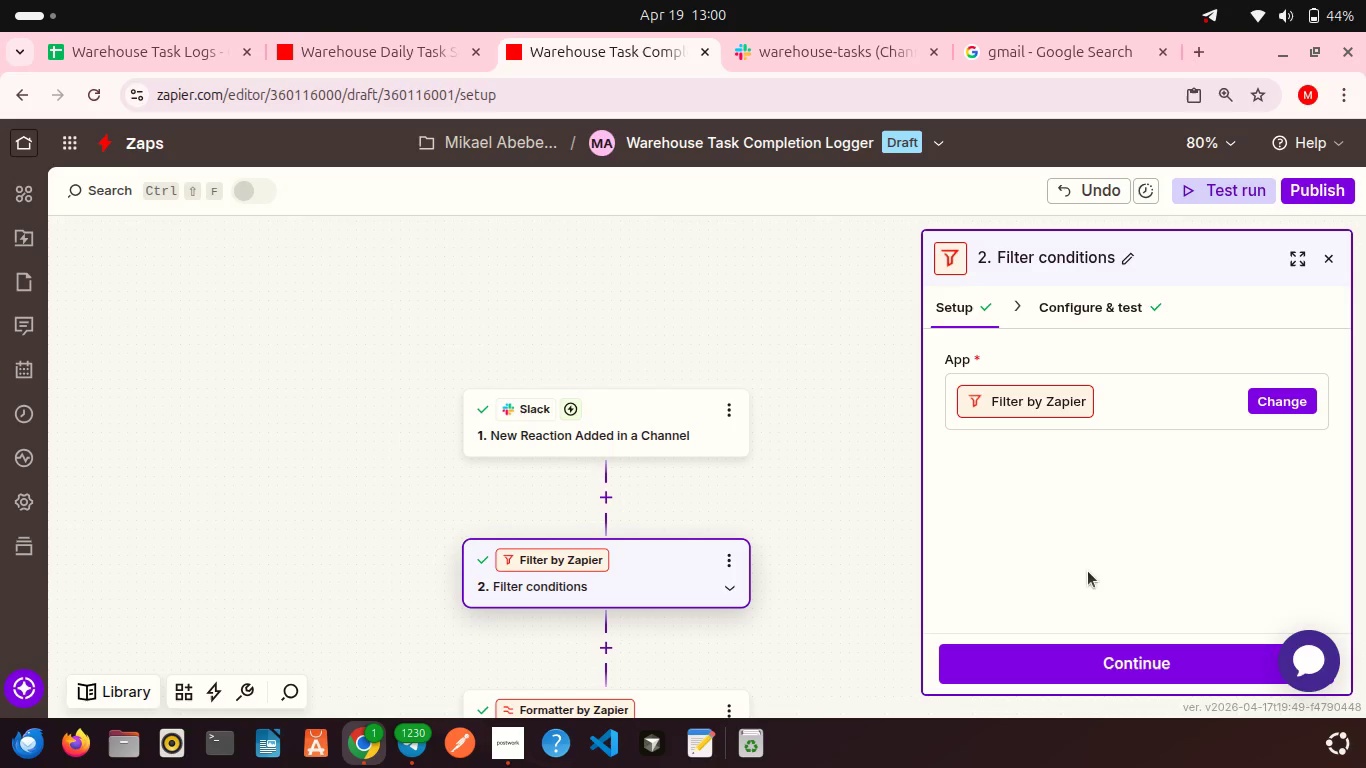 
left_click([1054, 652])
 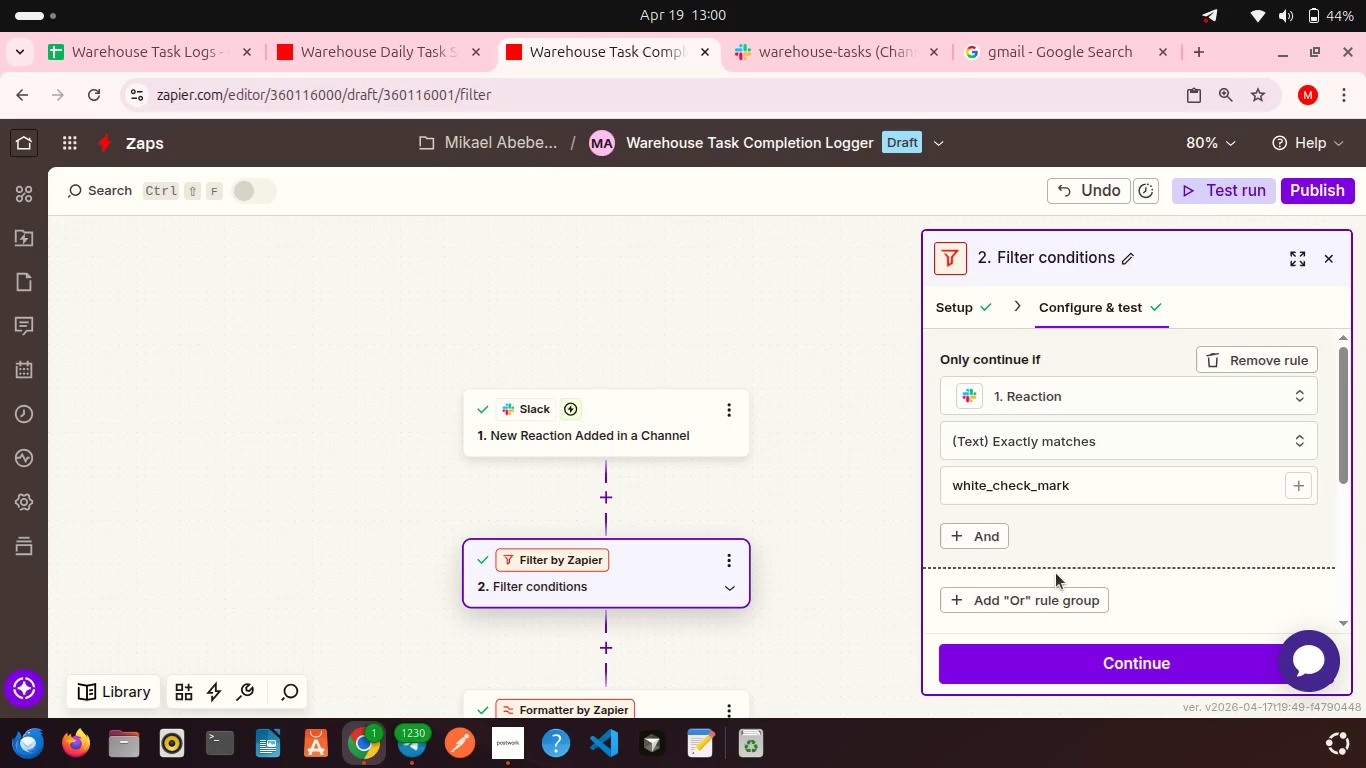 
scroll: coordinate [1056, 573], scroll_direction: down, amount: 2.0
 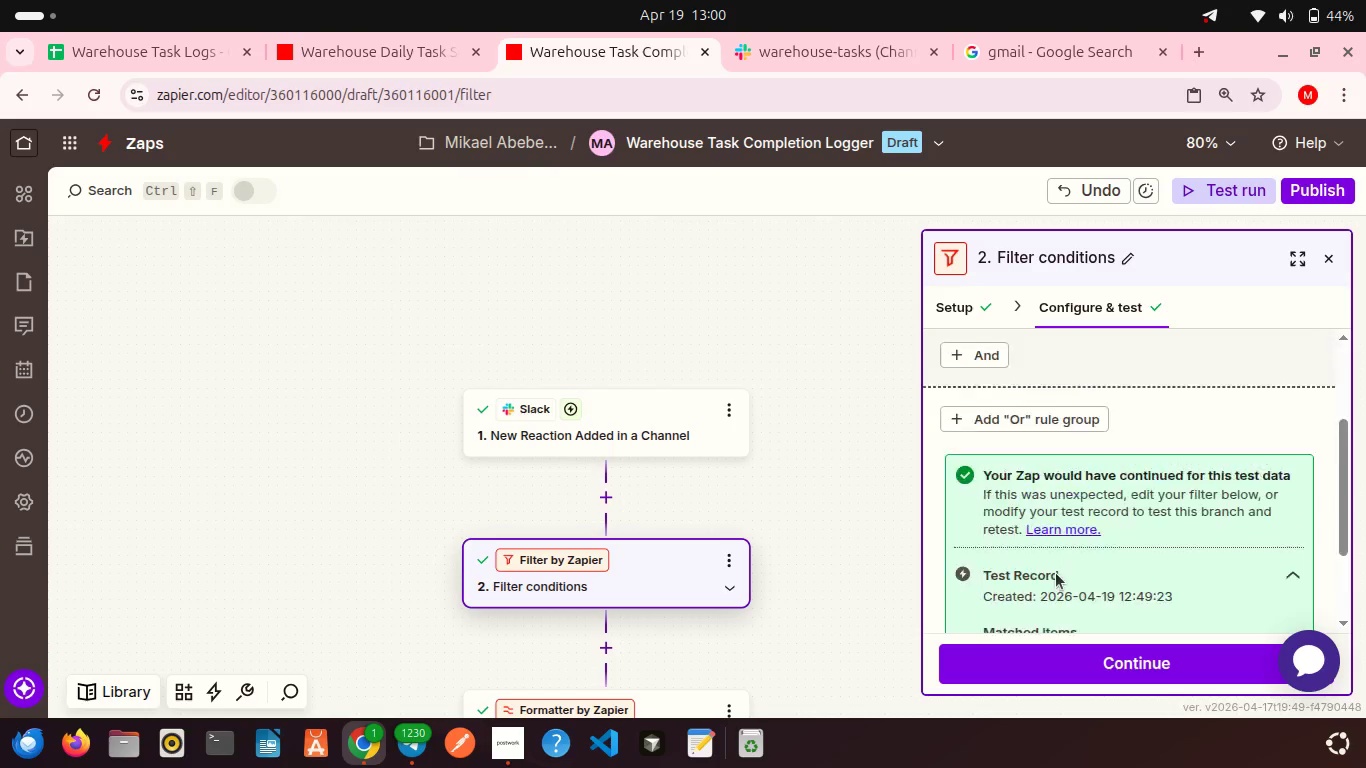 
scroll: coordinate [1056, 573], scroll_direction: up, amount: 3.0
 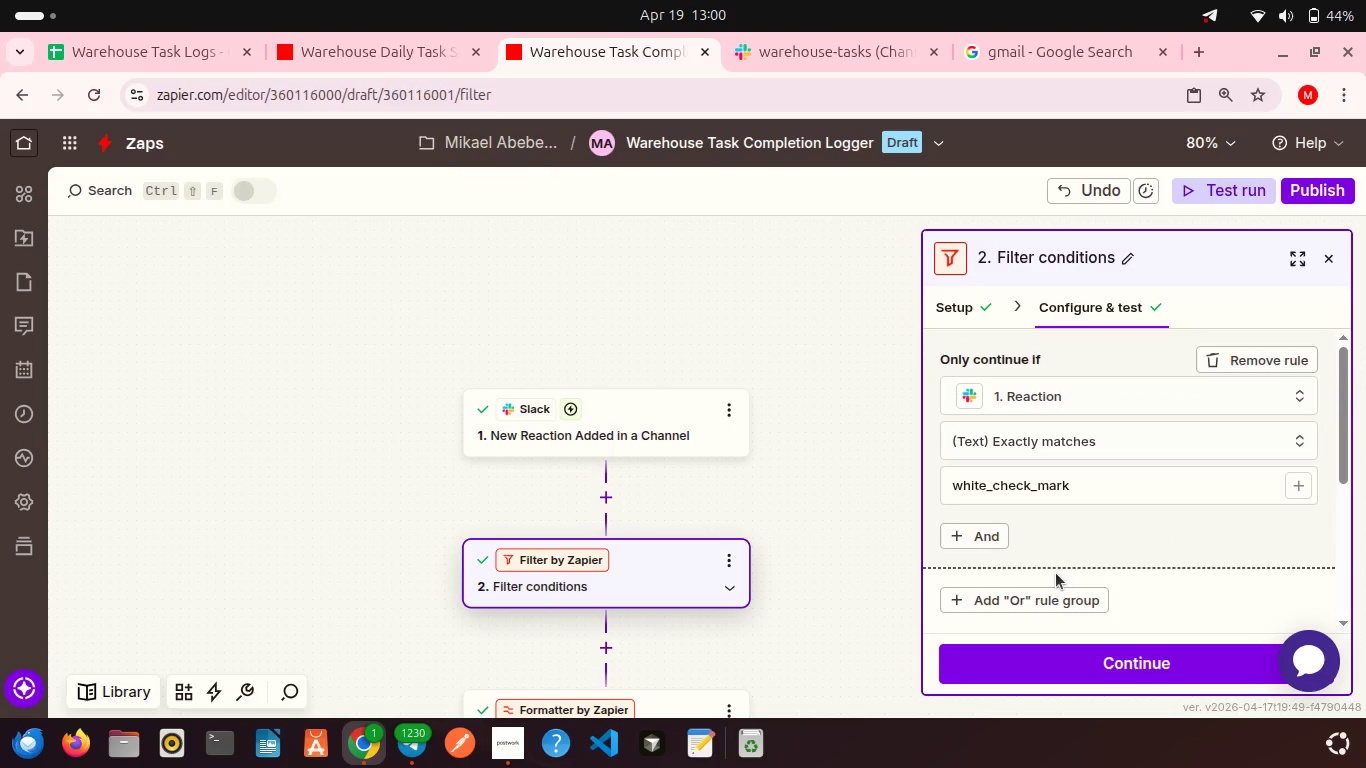 
wait(9.01)
 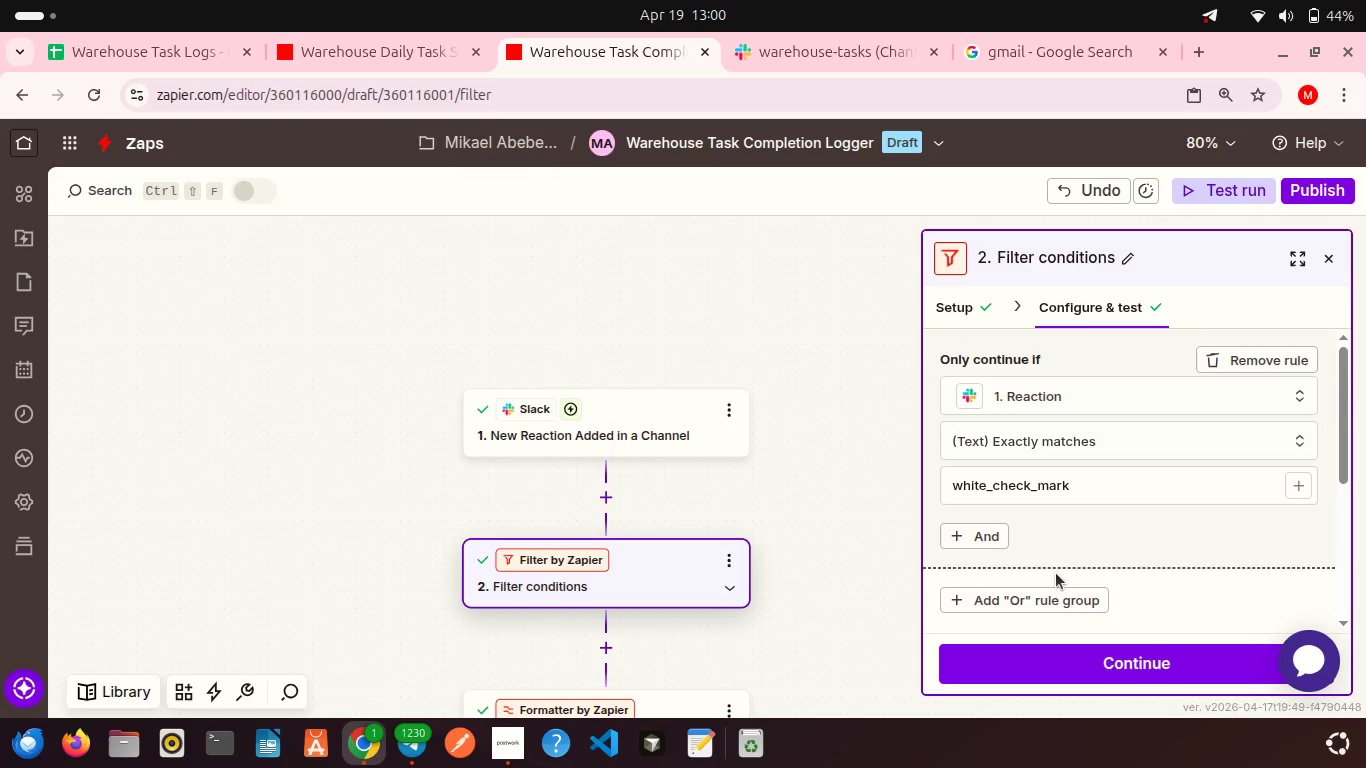 
scroll: coordinate [1066, 607], scroll_direction: down, amount: 3.0
 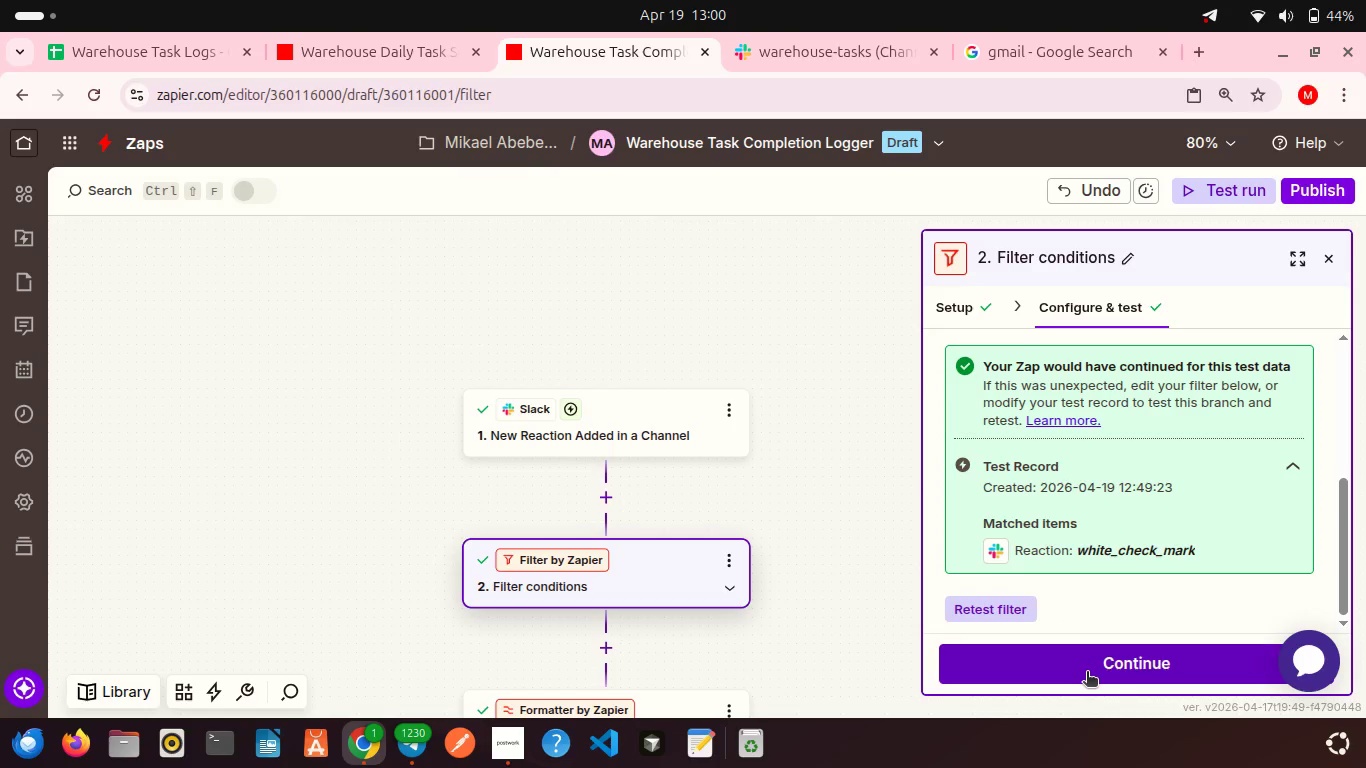 
left_click([1087, 673])
 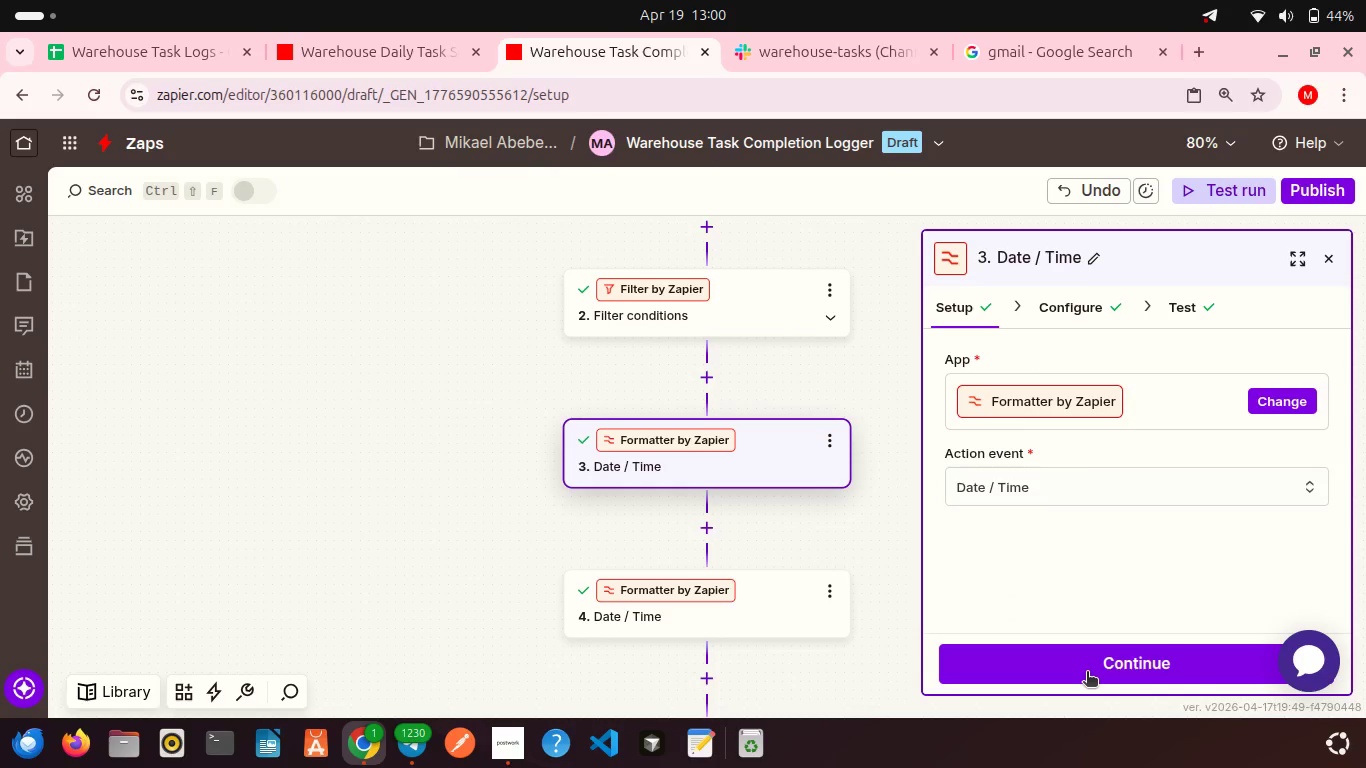 
scroll: coordinate [1076, 580], scroll_direction: down, amount: 1.0
 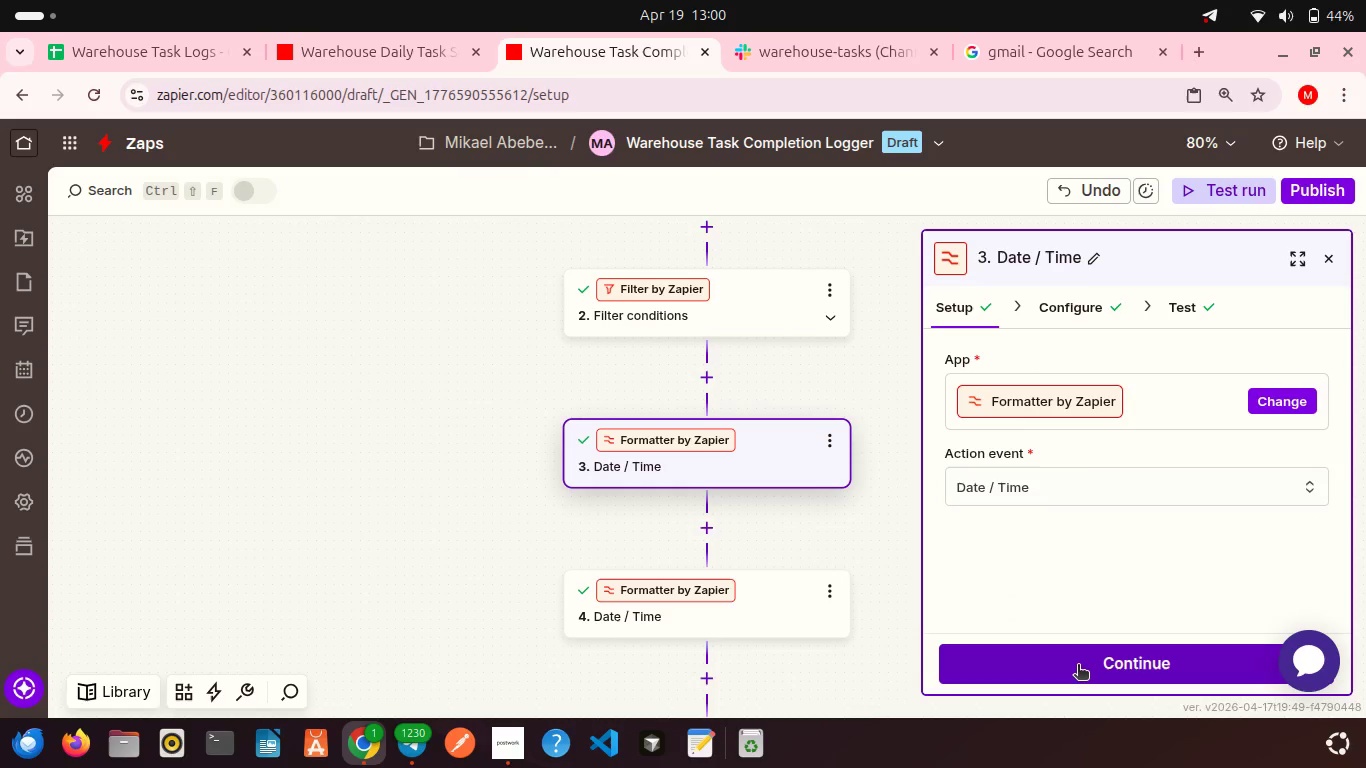 
left_click([1078, 666])
 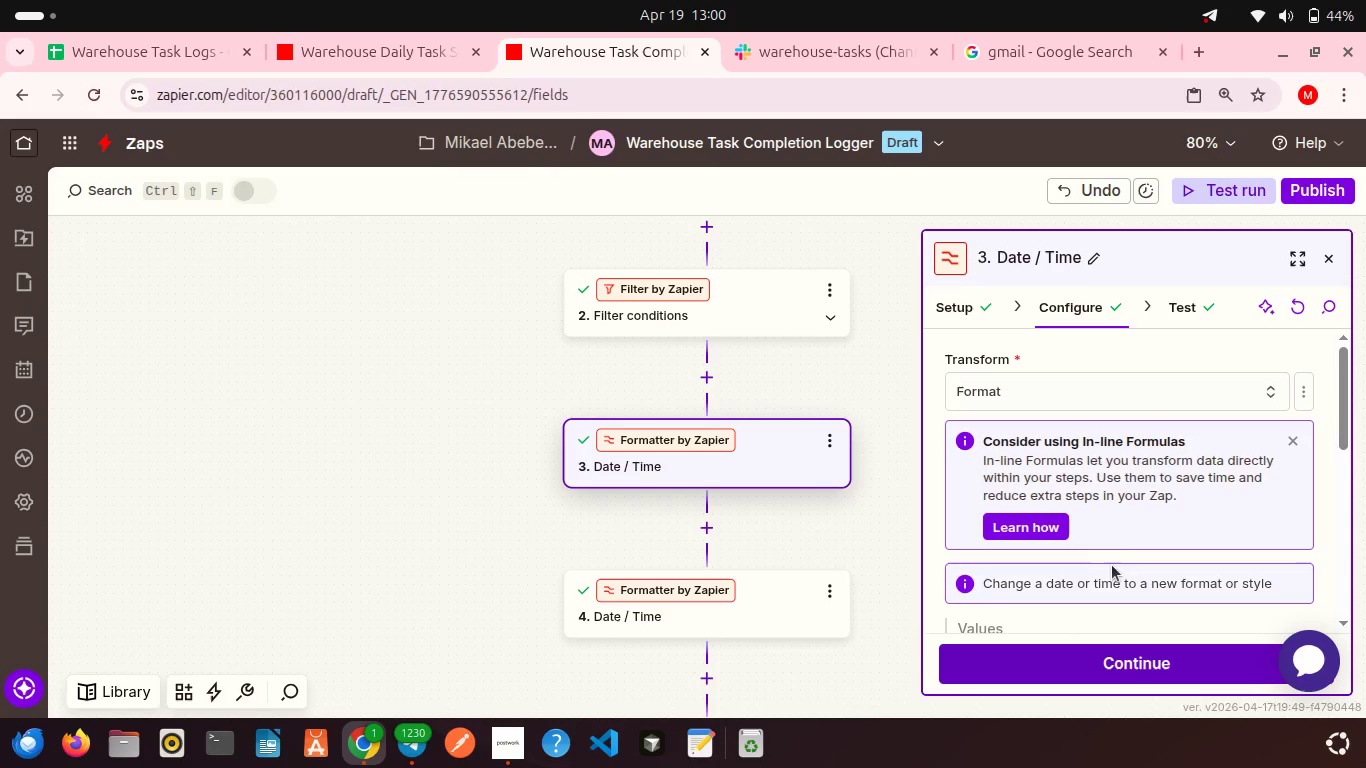 
scroll: coordinate [1117, 553], scroll_direction: down, amount: 9.0
 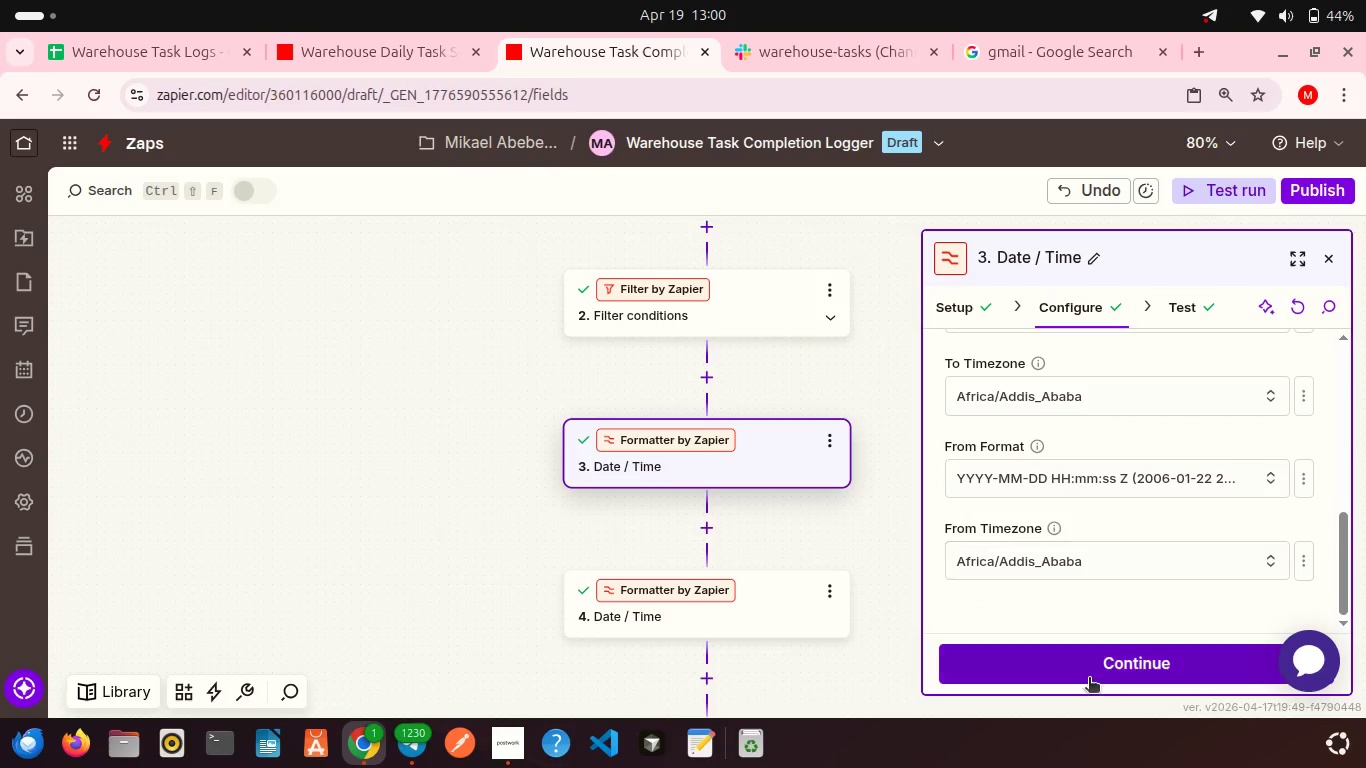 
left_click([1089, 679])
 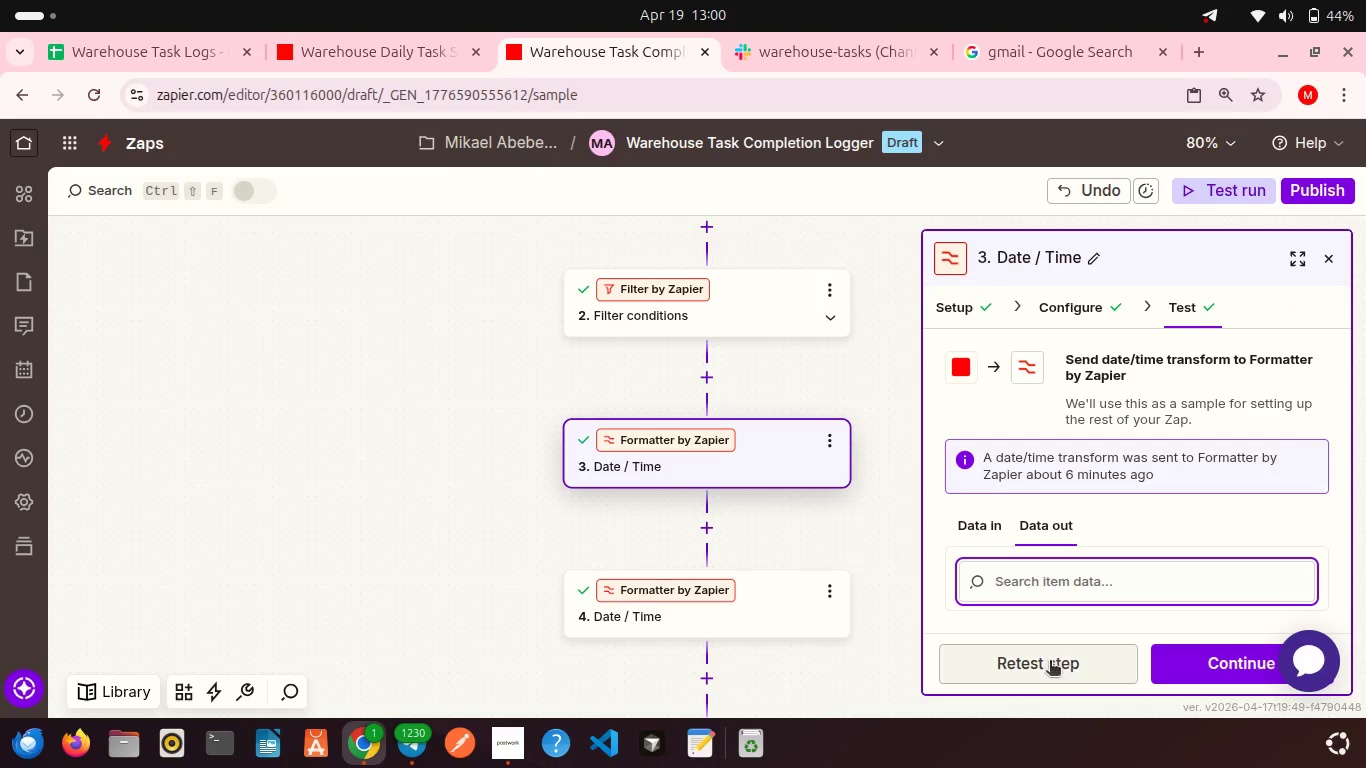 
left_click([1052, 667])
 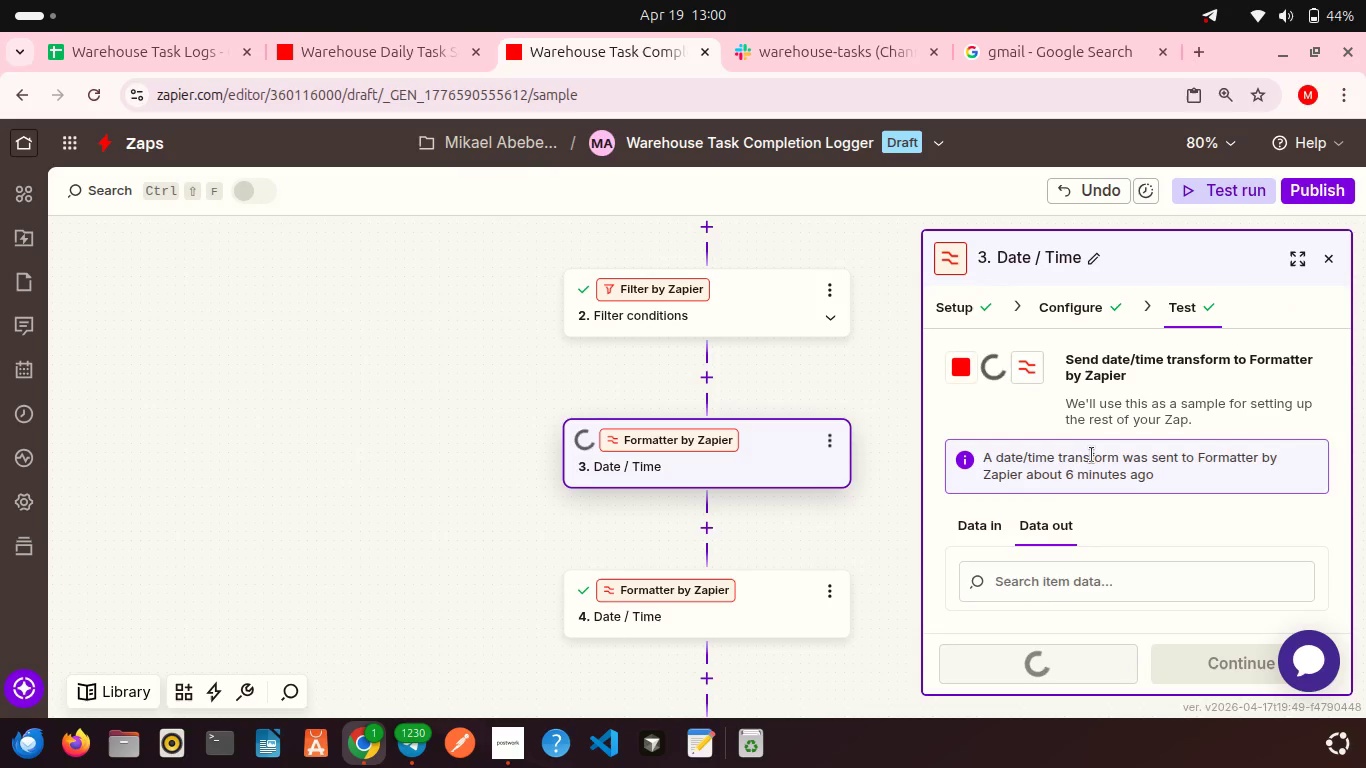 
scroll: coordinate [1142, 538], scroll_direction: down, amount: 8.0
 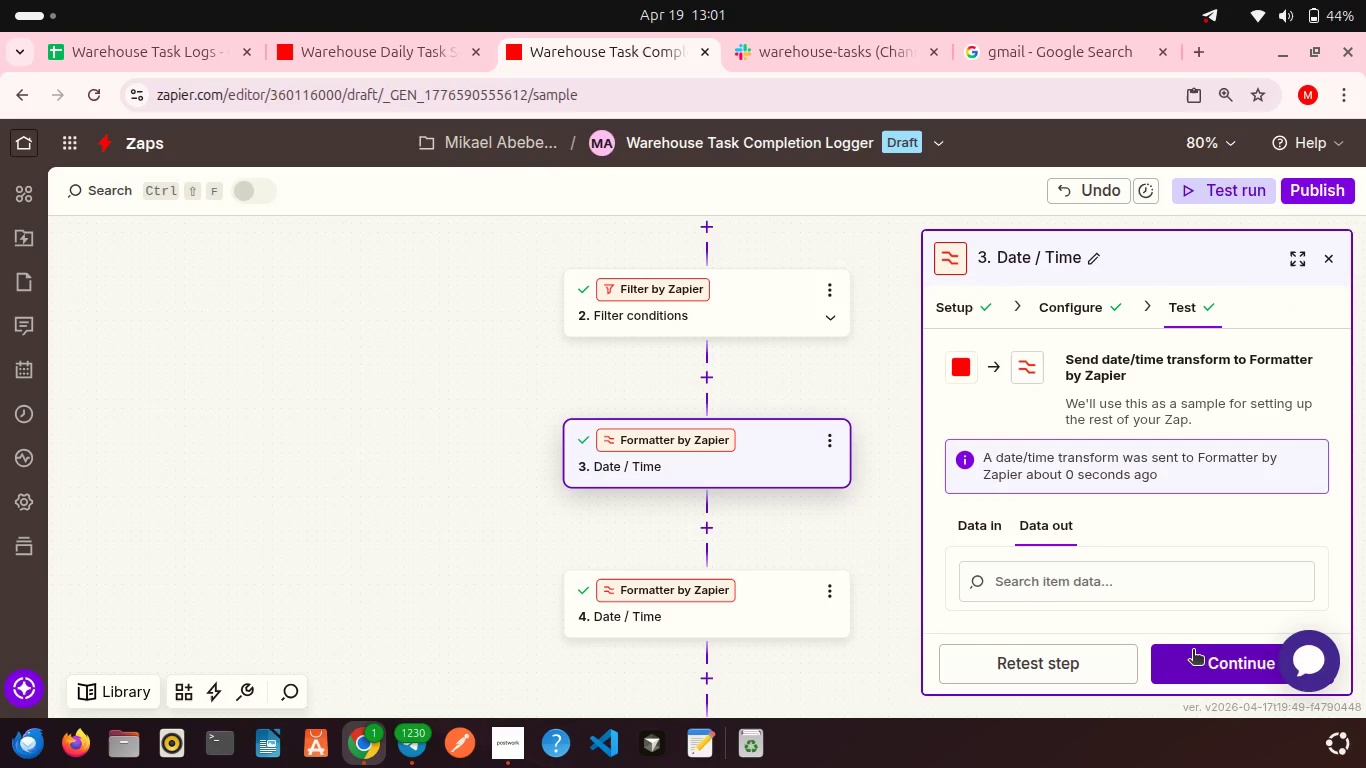 
left_click([1195, 658])
 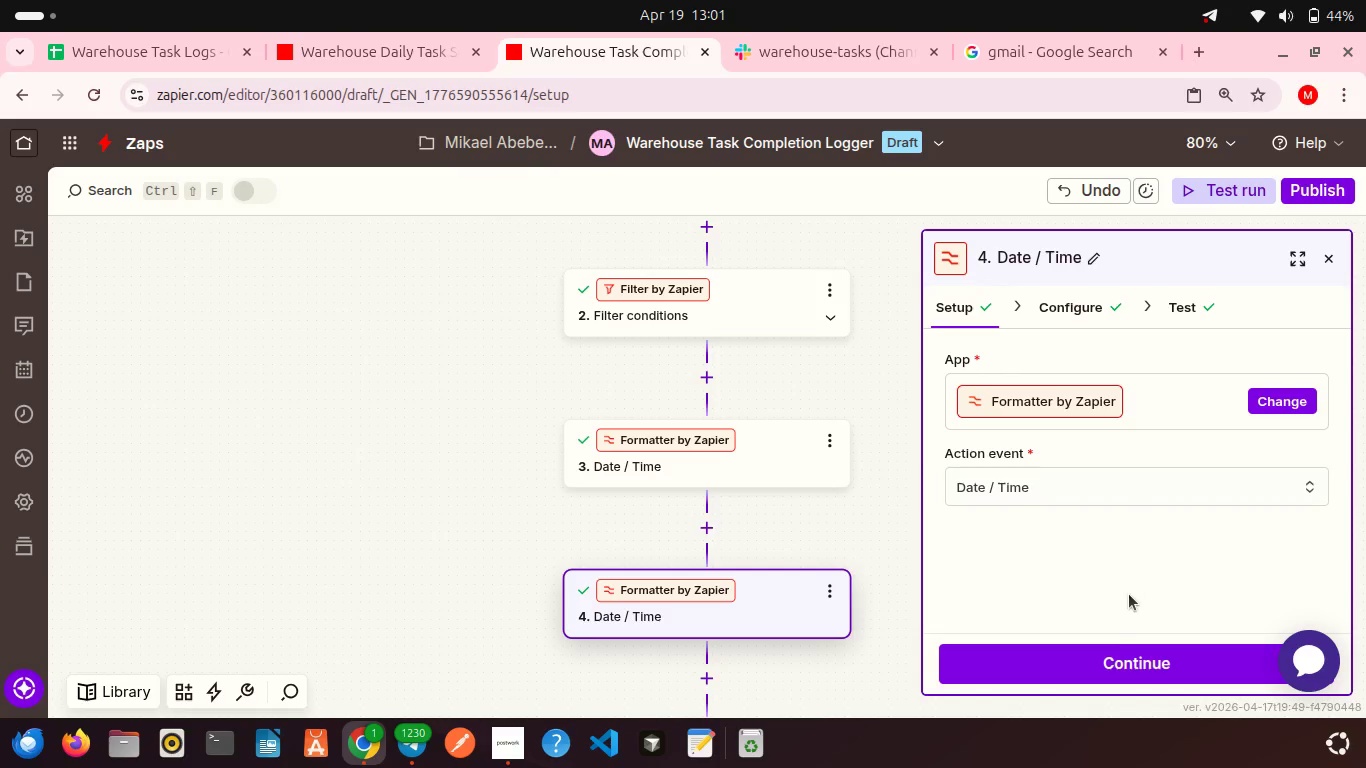 
left_click([1109, 658])
 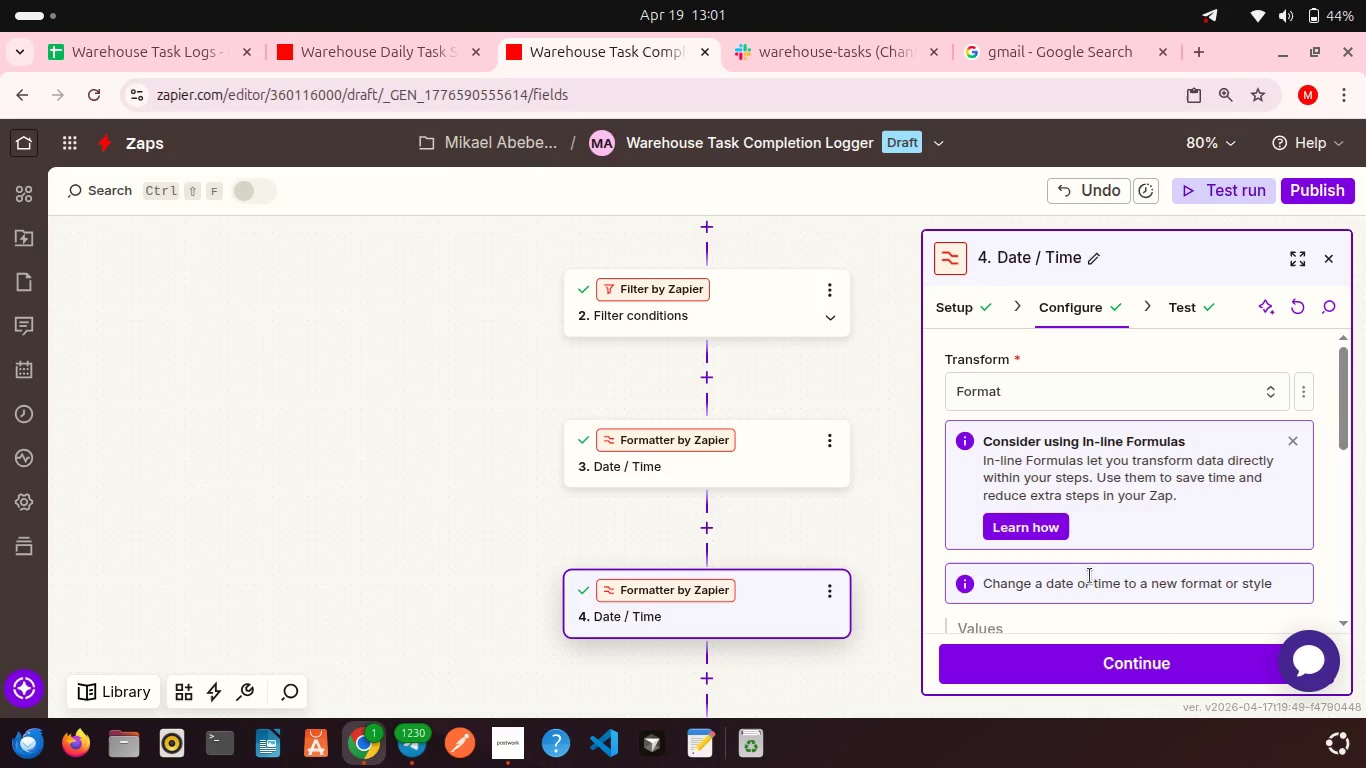 
scroll: coordinate [1090, 576], scroll_direction: down, amount: 10.0
 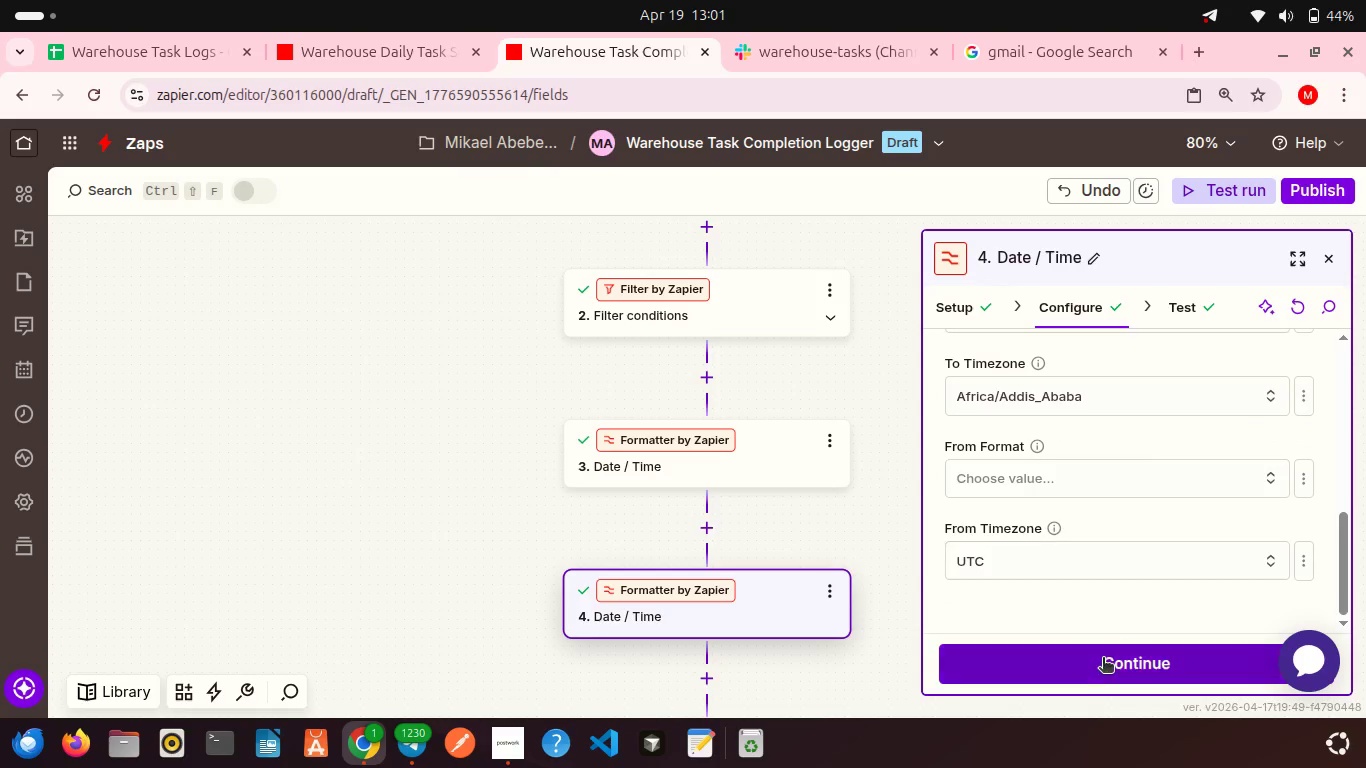 
left_click([1103, 659])
 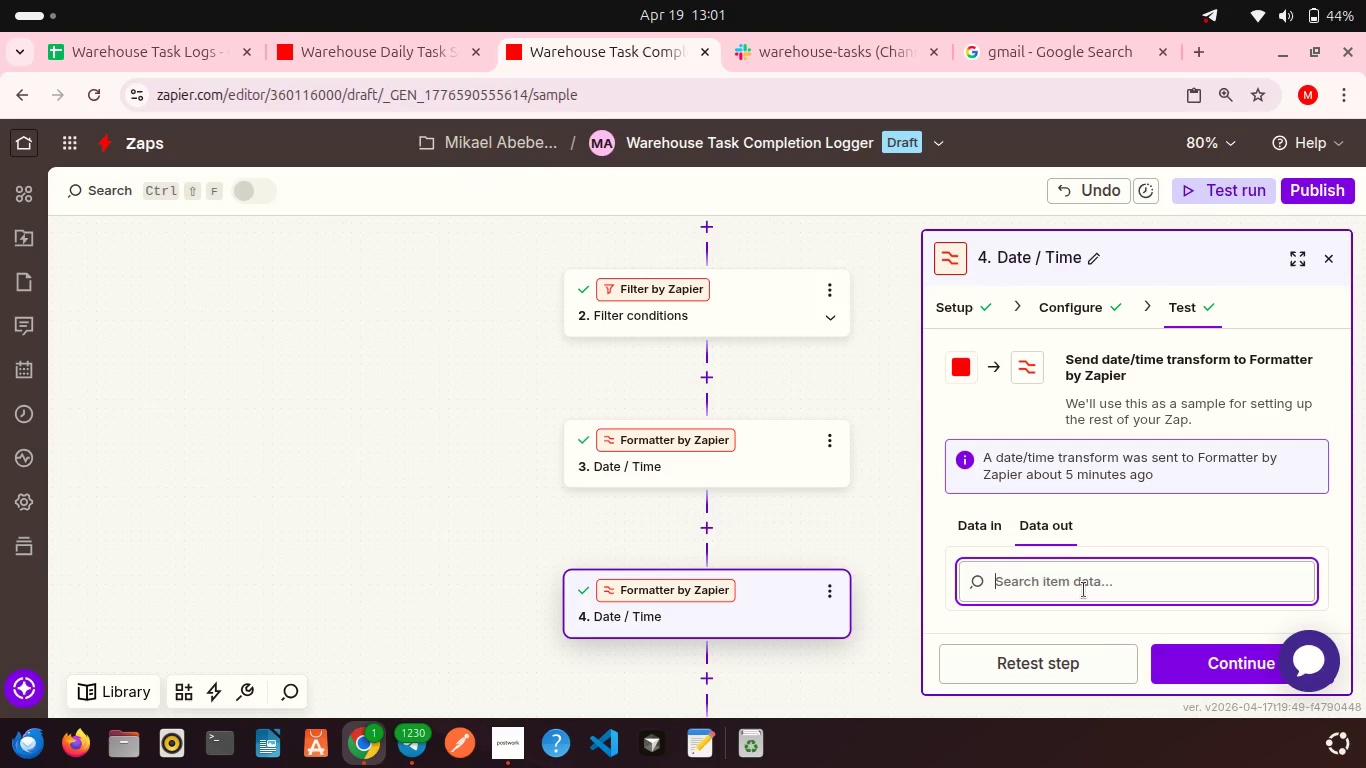 
scroll: coordinate [1084, 590], scroll_direction: down, amount: 5.0
 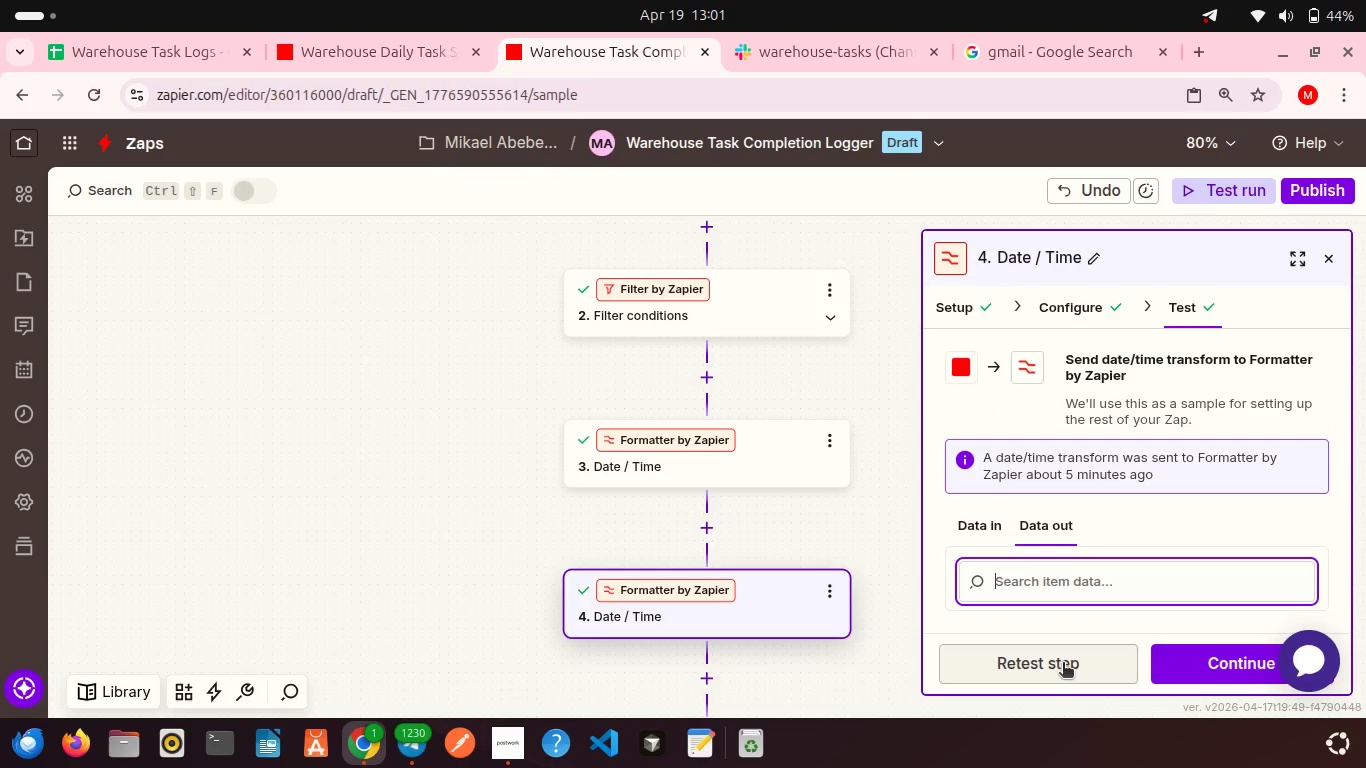 
left_click([1063, 664])
 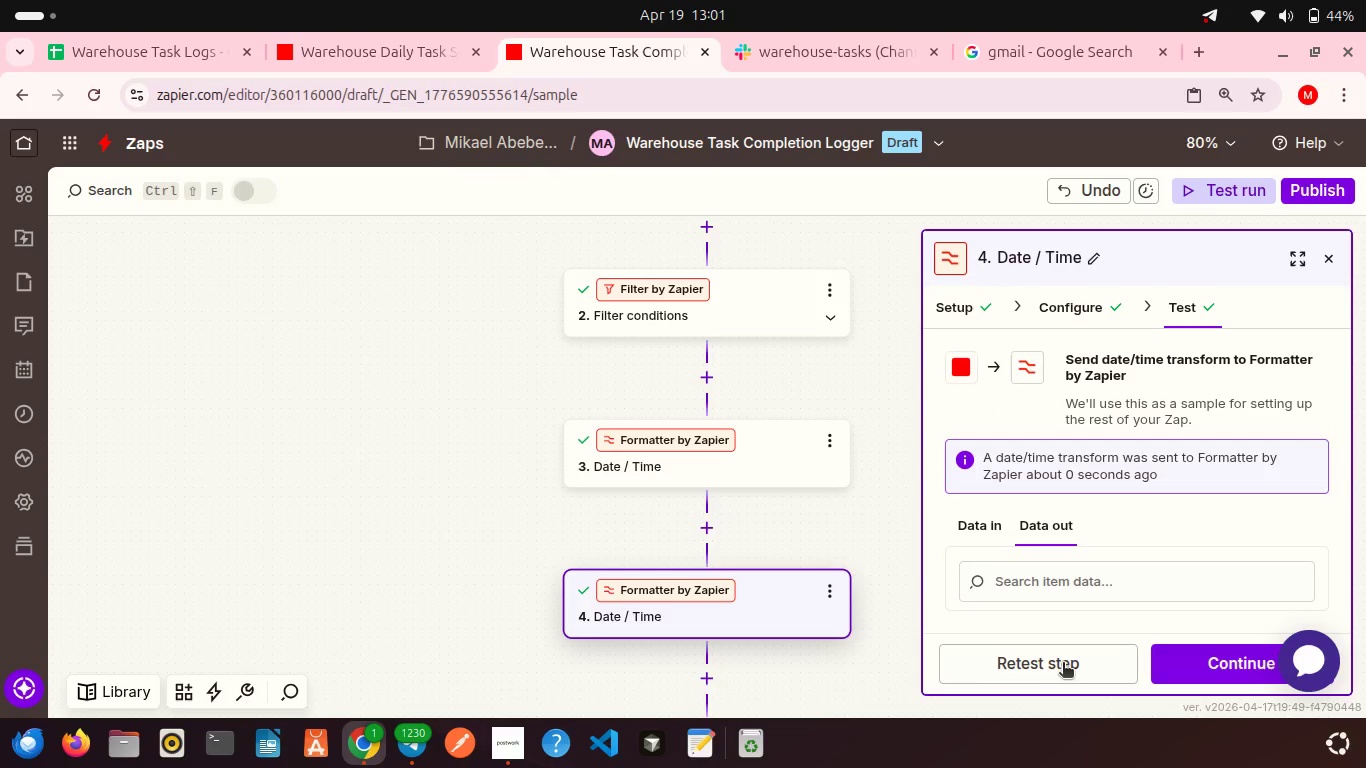 
scroll: coordinate [1062, 591], scroll_direction: down, amount: 5.0
 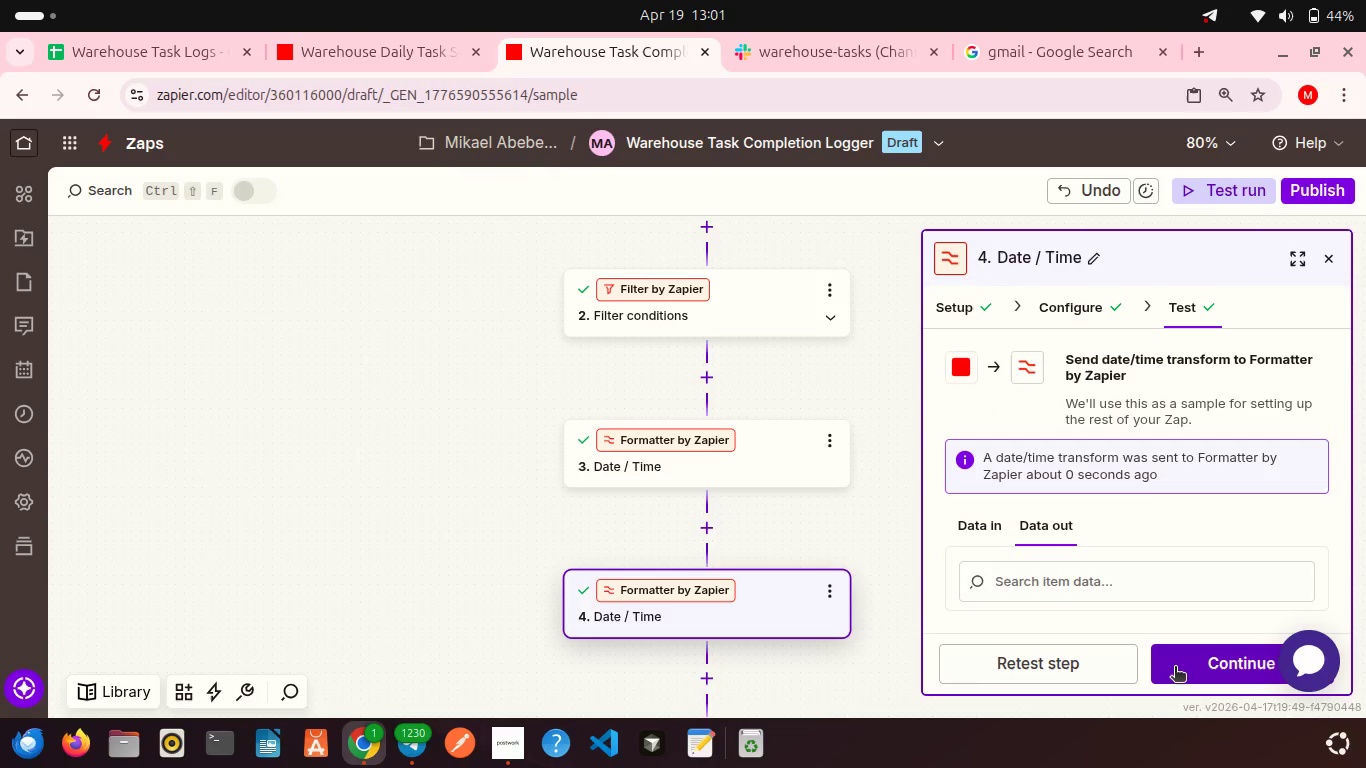 
left_click([1175, 668])
 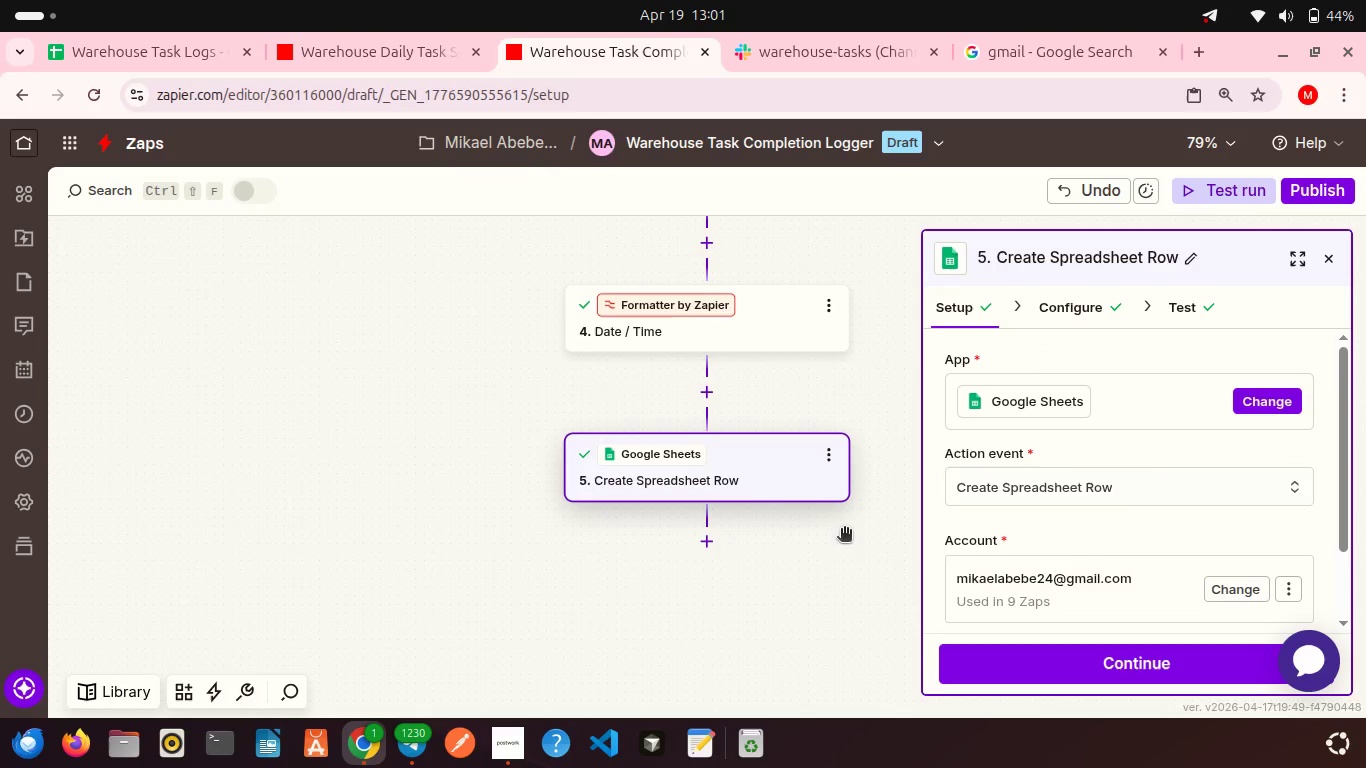 
scroll: coordinate [1039, 519], scroll_direction: down, amount: 3.0
 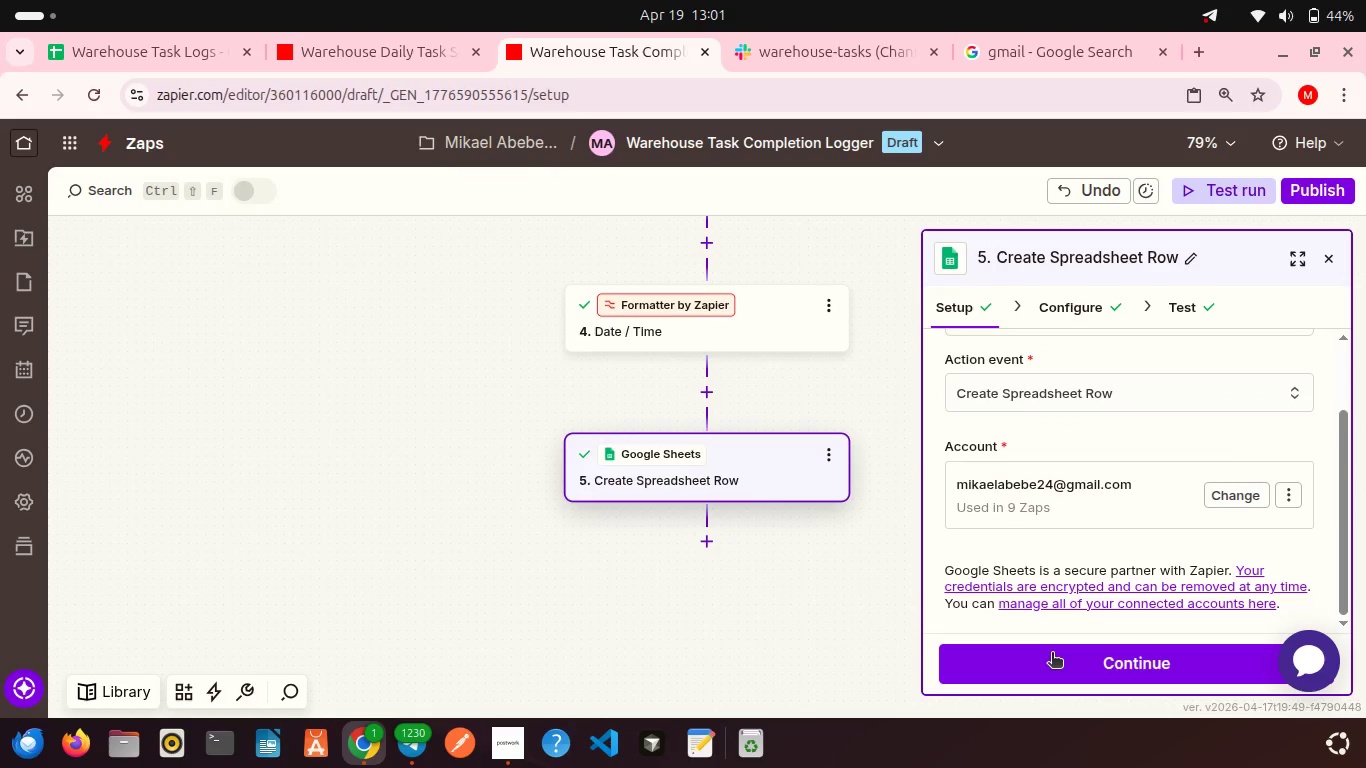 
left_click([1052, 654])
 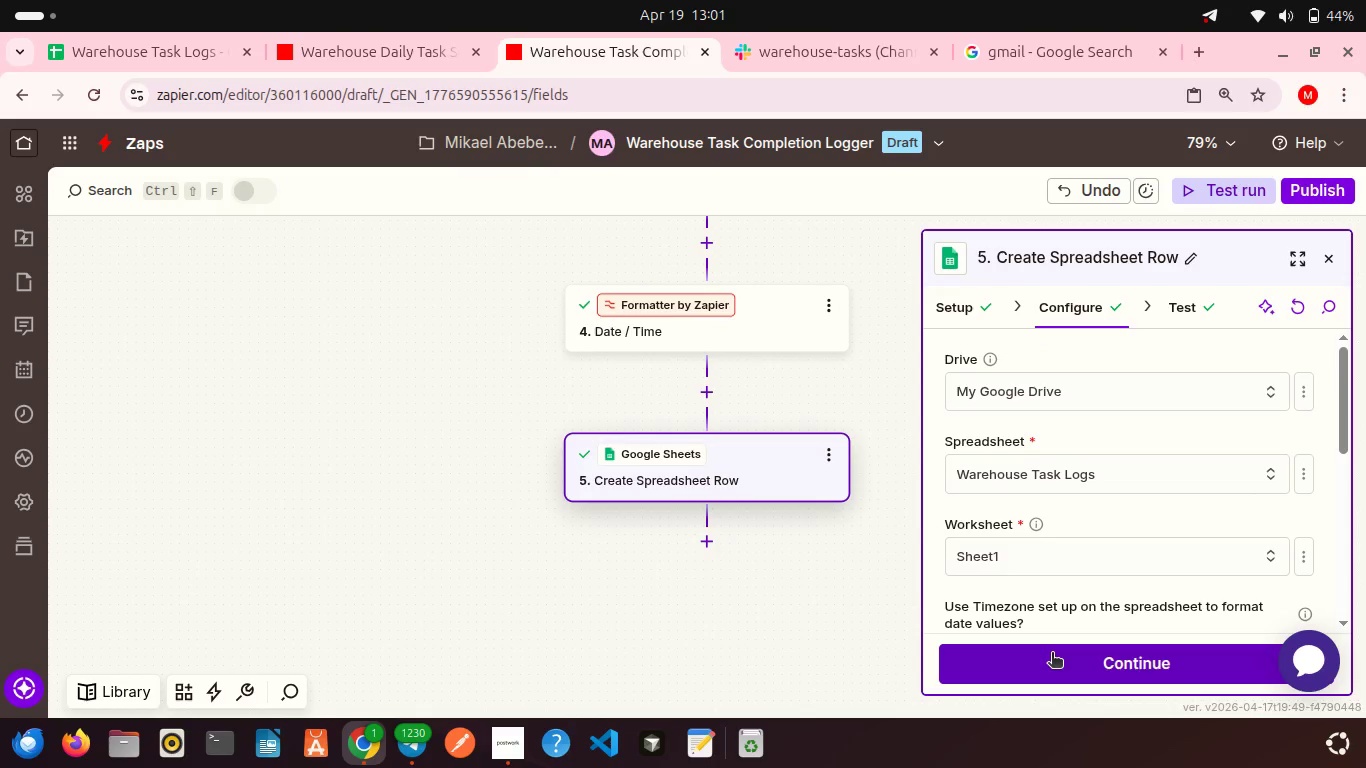 
wait(6.52)
 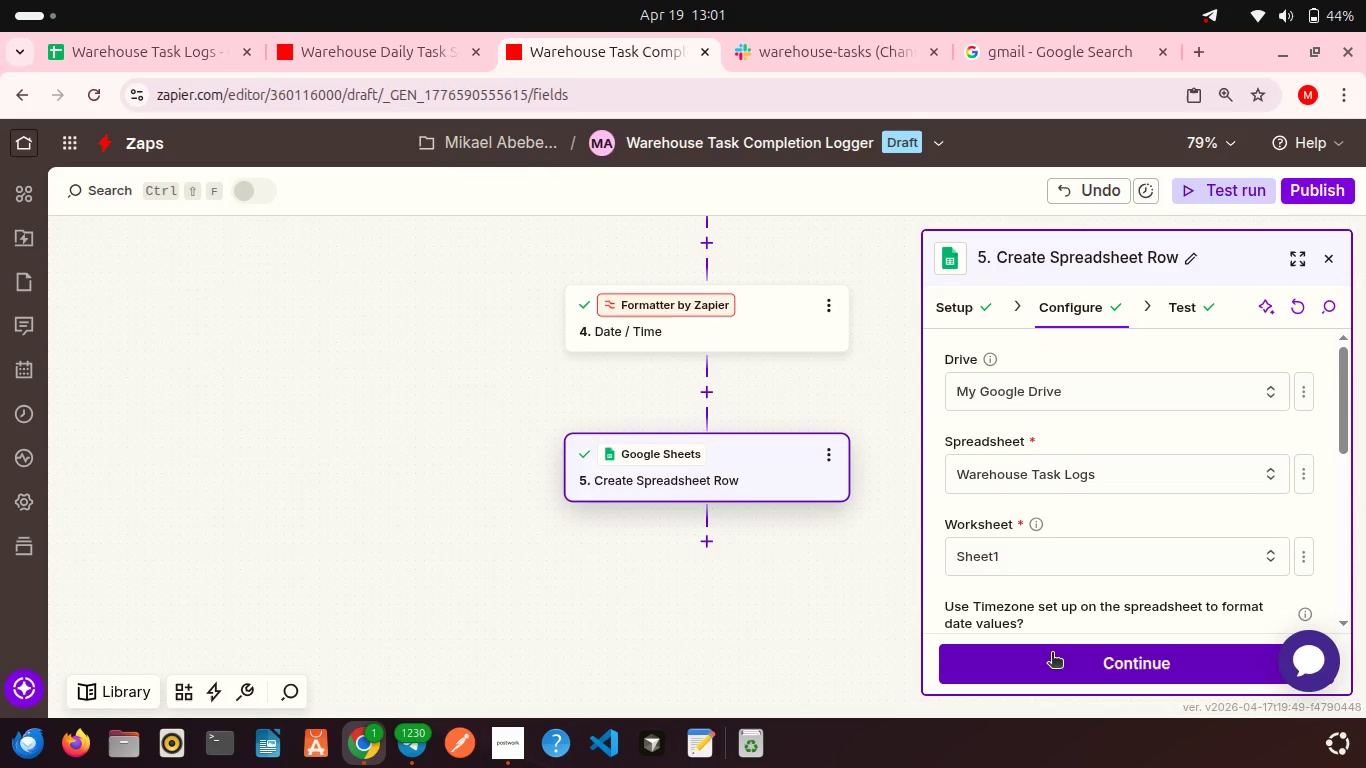 
scroll: coordinate [1082, 582], scroll_direction: down, amount: 4.0
 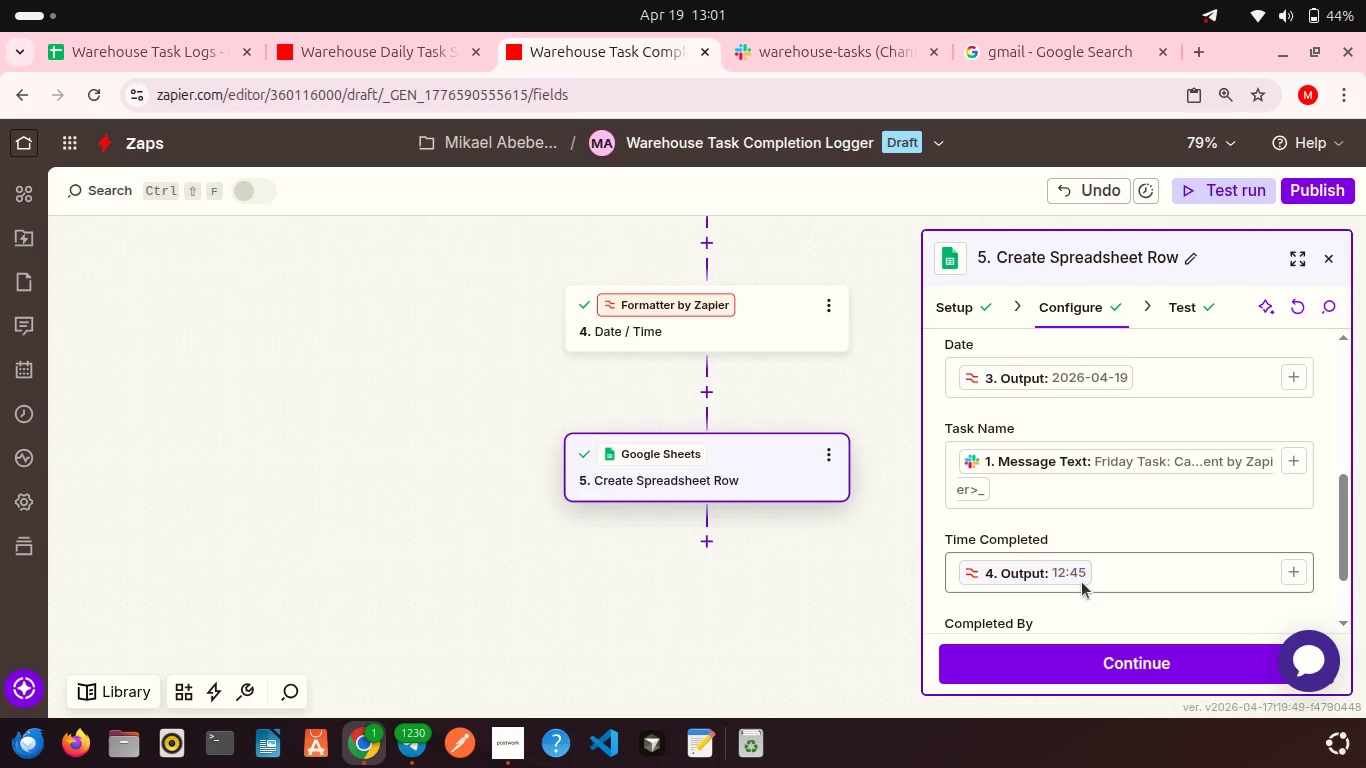 
wait(11.25)
 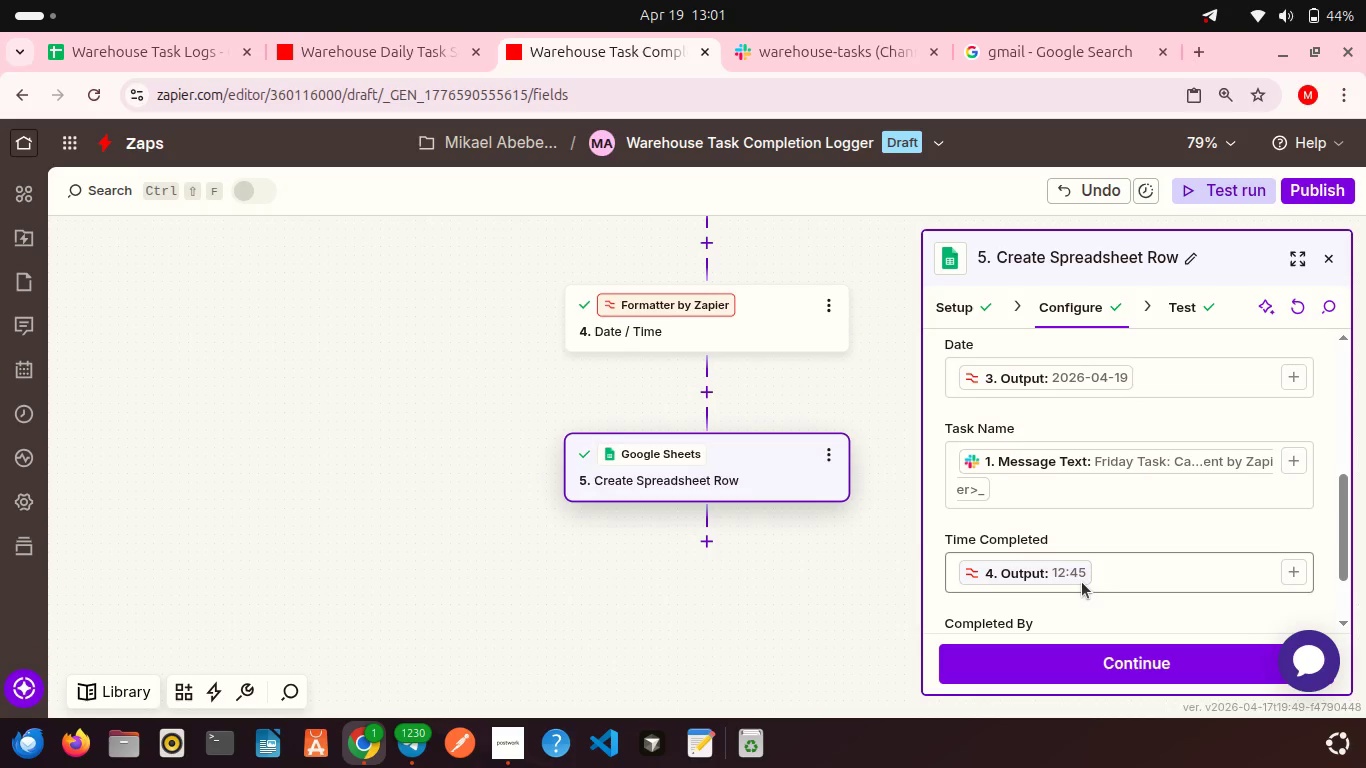 
left_click([1207, 559])
 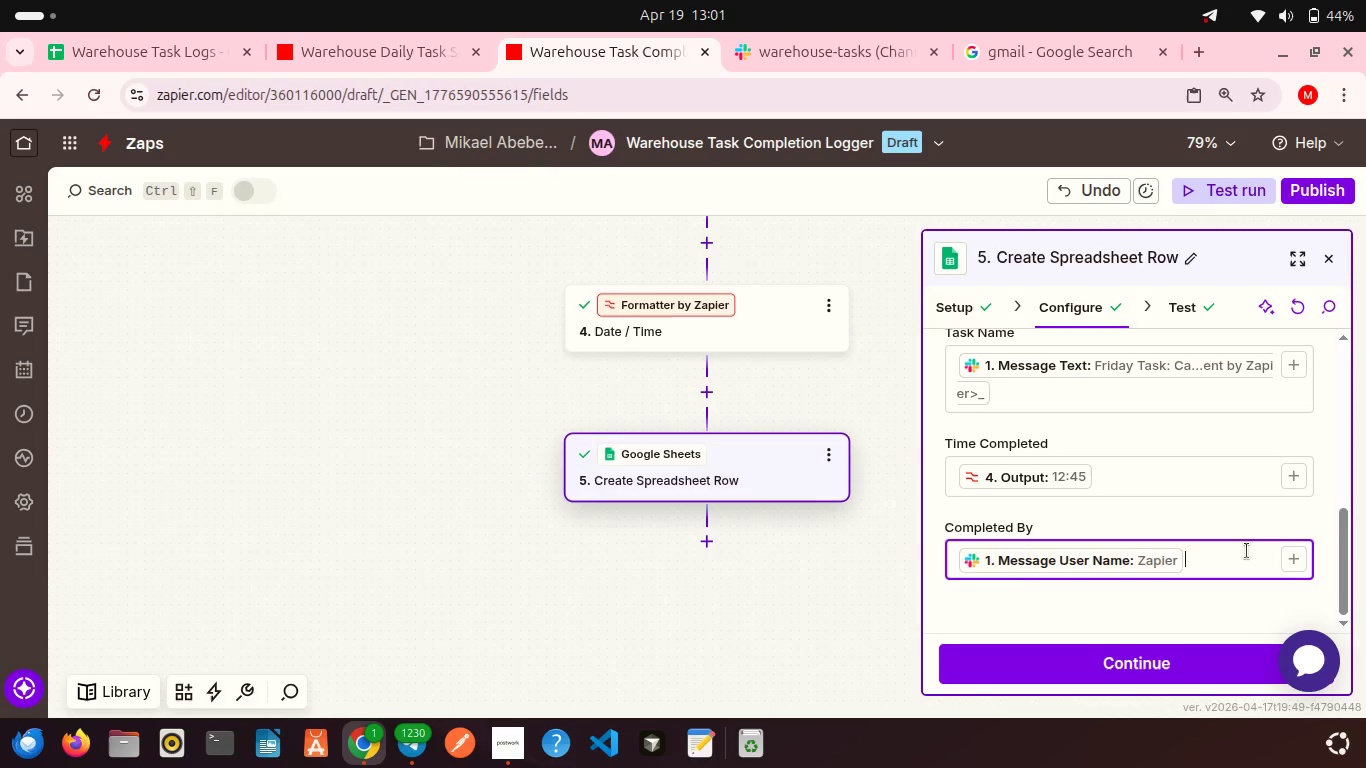 
key(Backspace)
 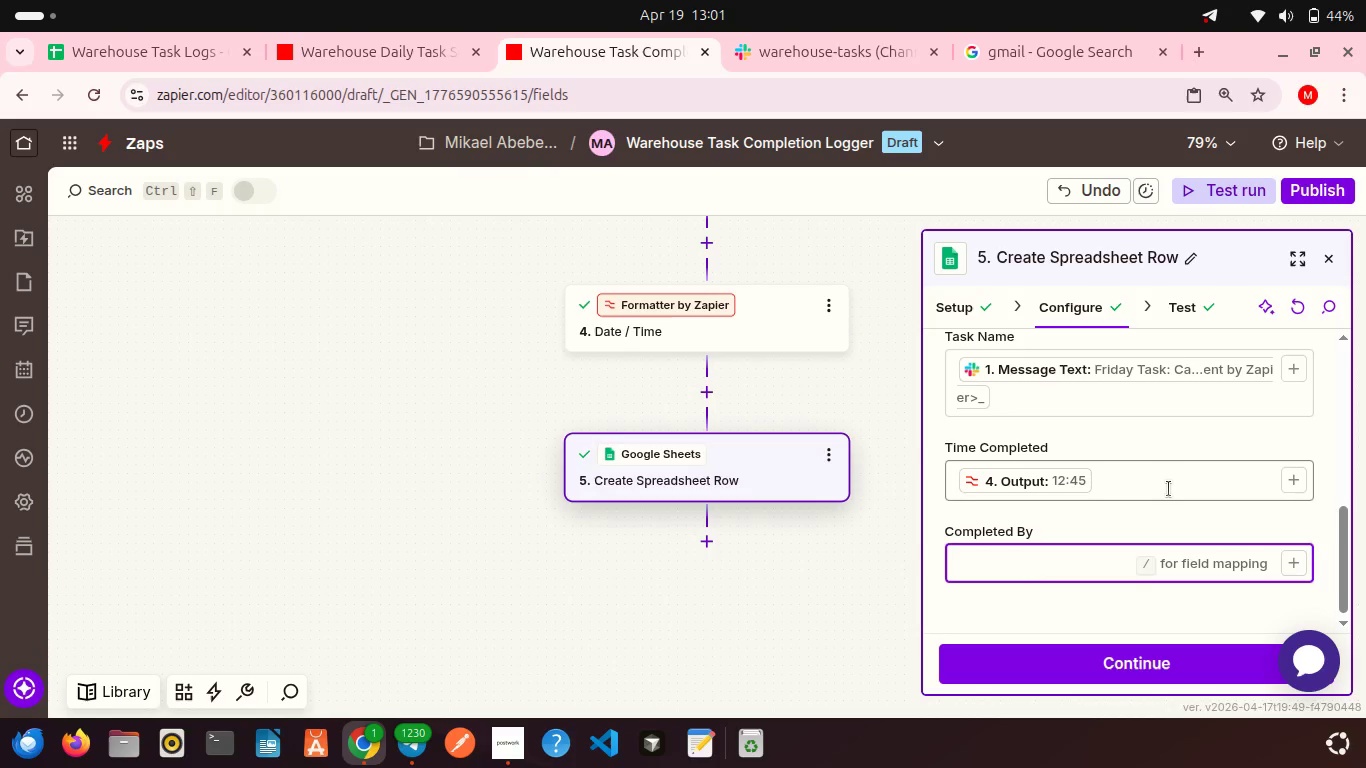 
scroll: coordinate [1169, 489], scroll_direction: down, amount: 1.0
 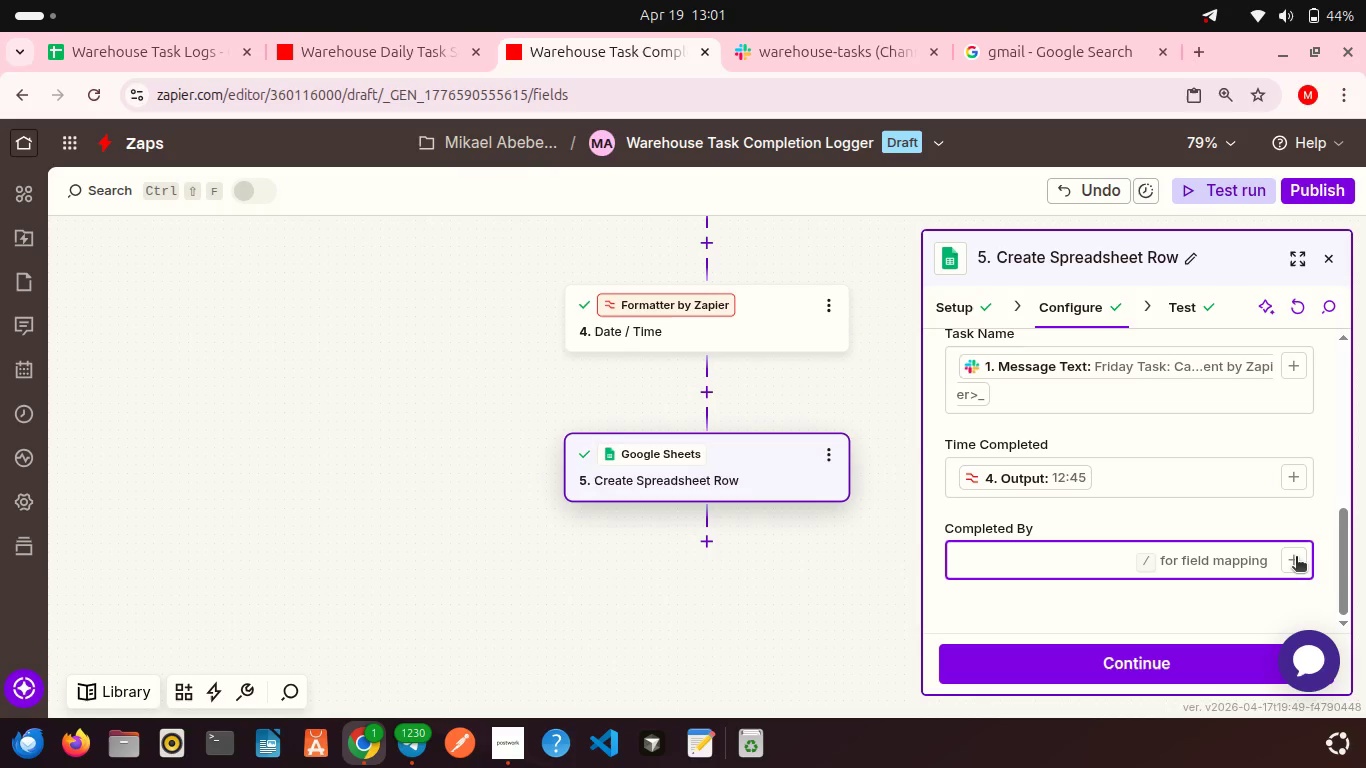 
left_click([1296, 558])
 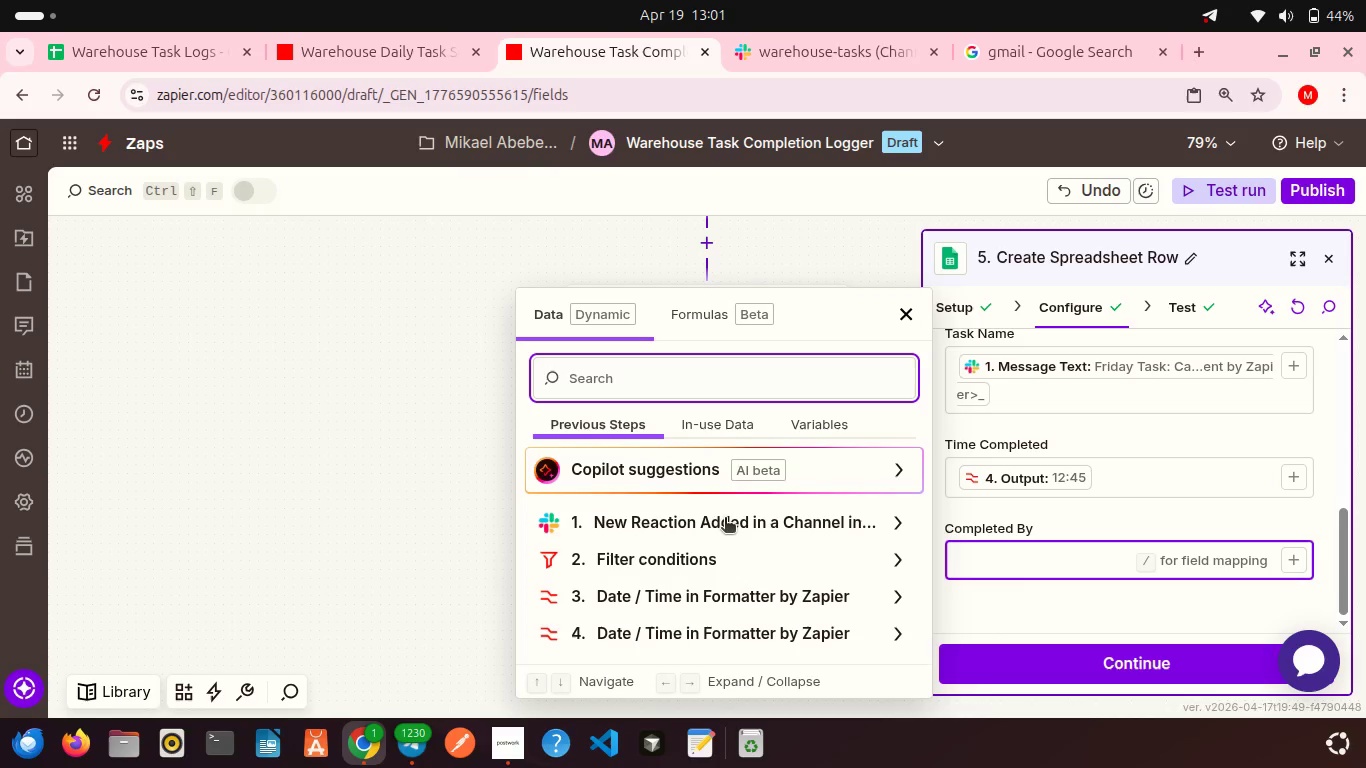 
left_click([705, 522])
 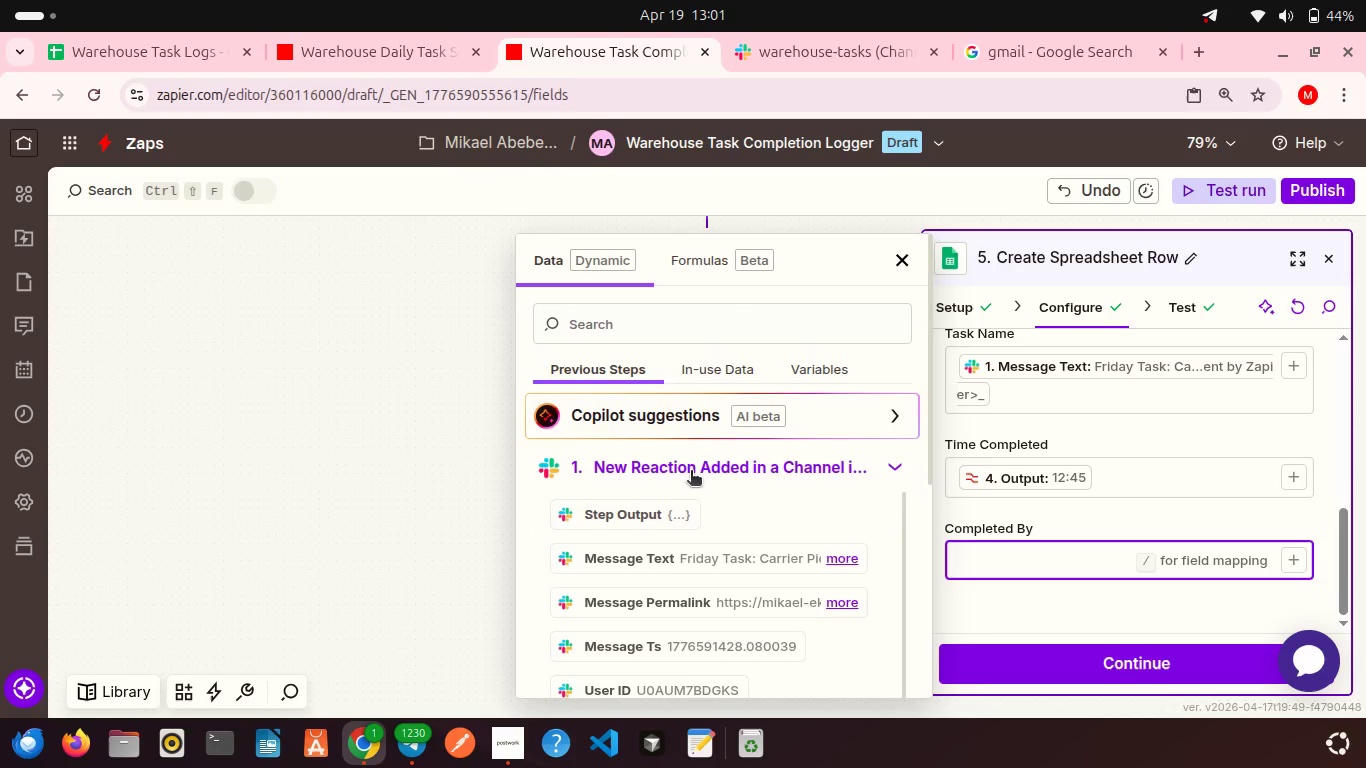 
scroll: coordinate [691, 472], scroll_direction: down, amount: 2.0
 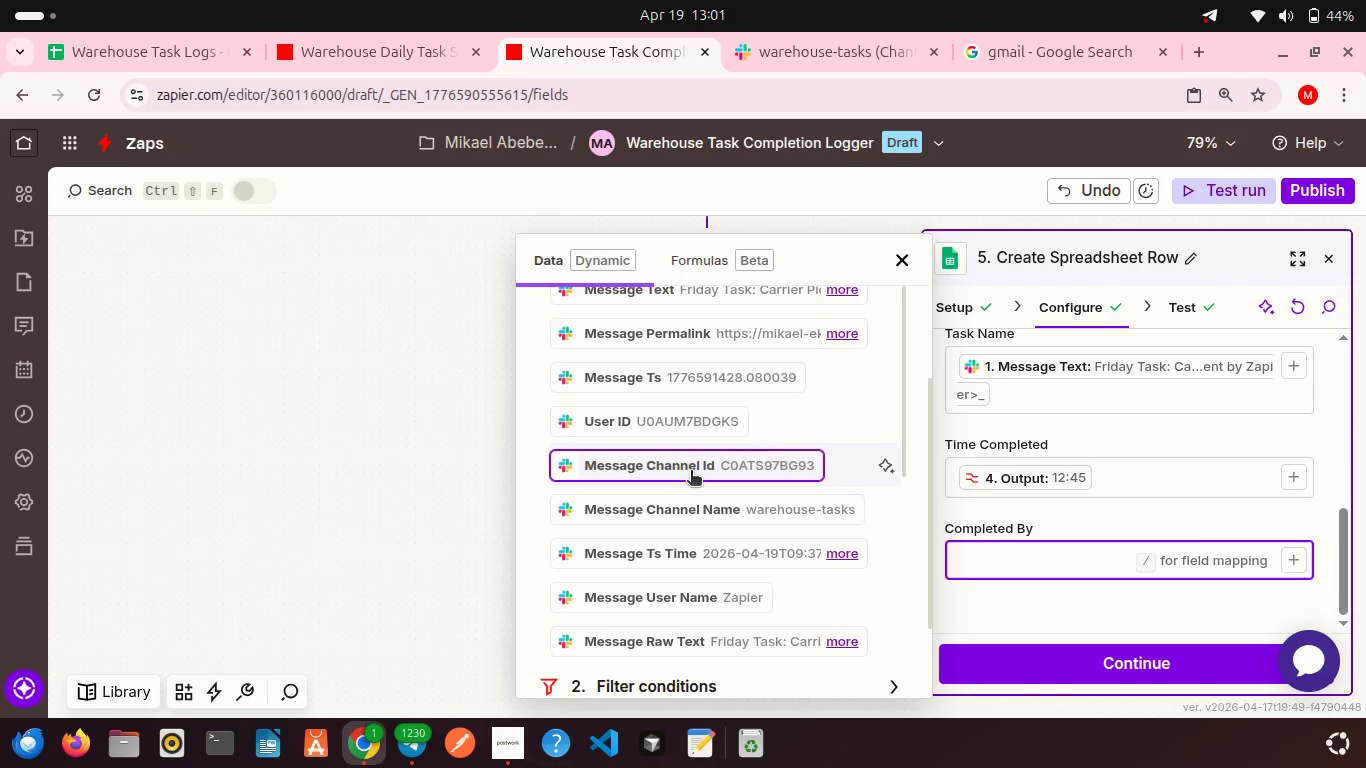 
scroll: coordinate [691, 472], scroll_direction: up, amount: 1.0
 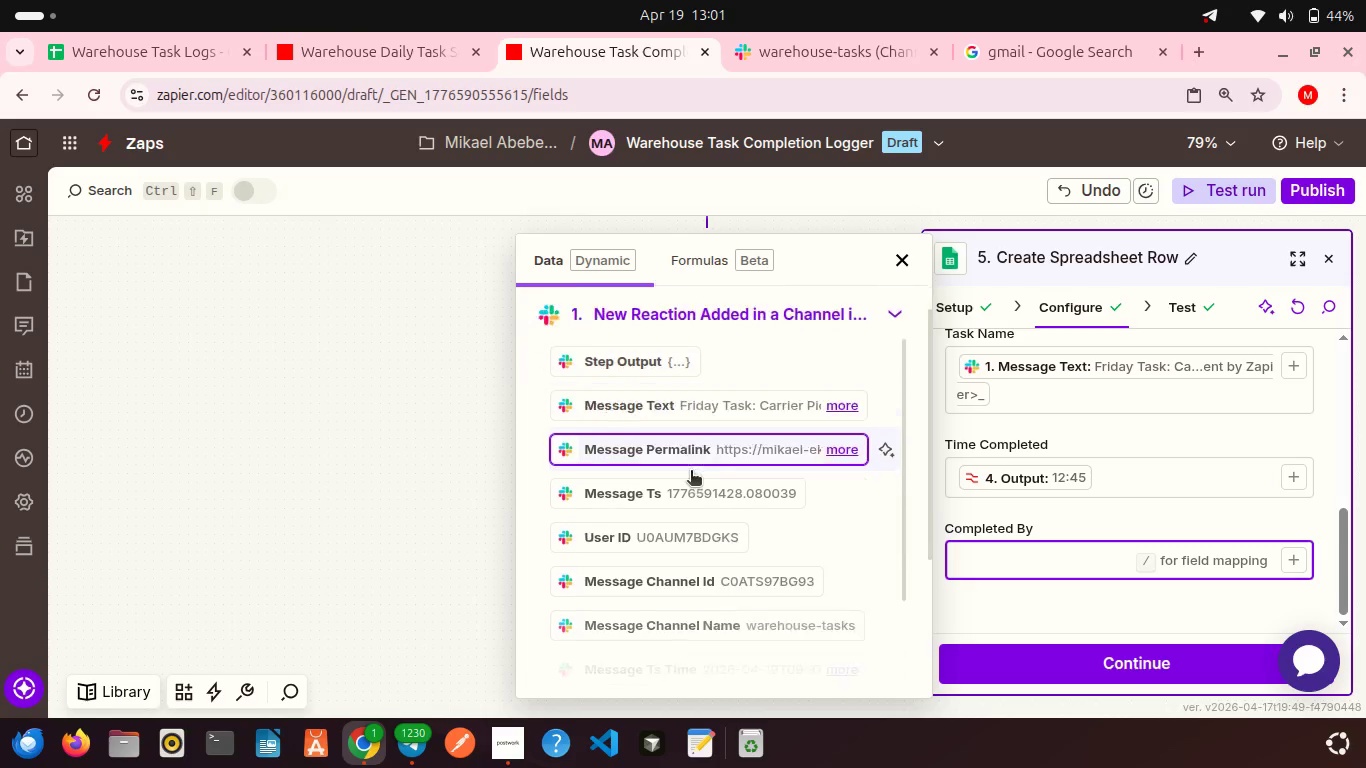 
scroll: coordinate [691, 472], scroll_direction: down, amount: 8.0
 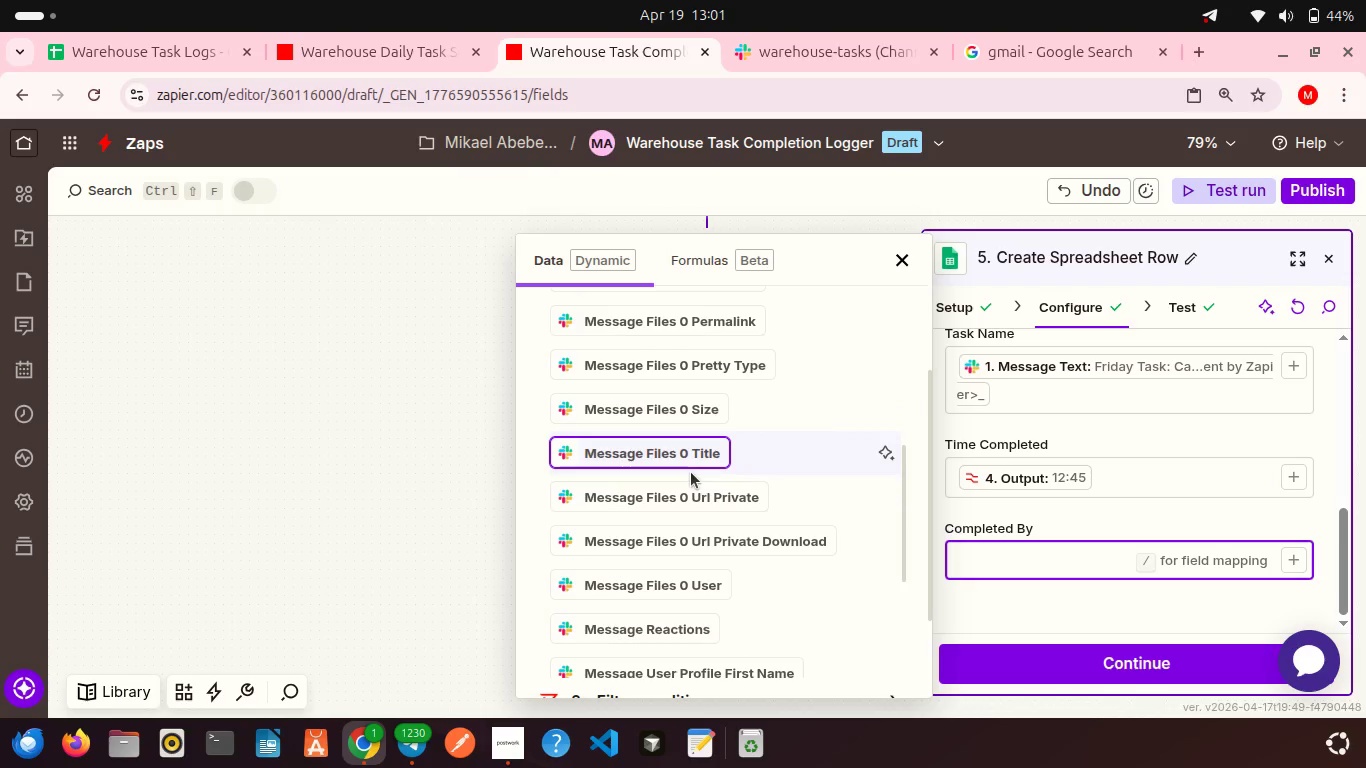 
scroll: coordinate [703, 529], scroll_direction: down, amount: 4.0
 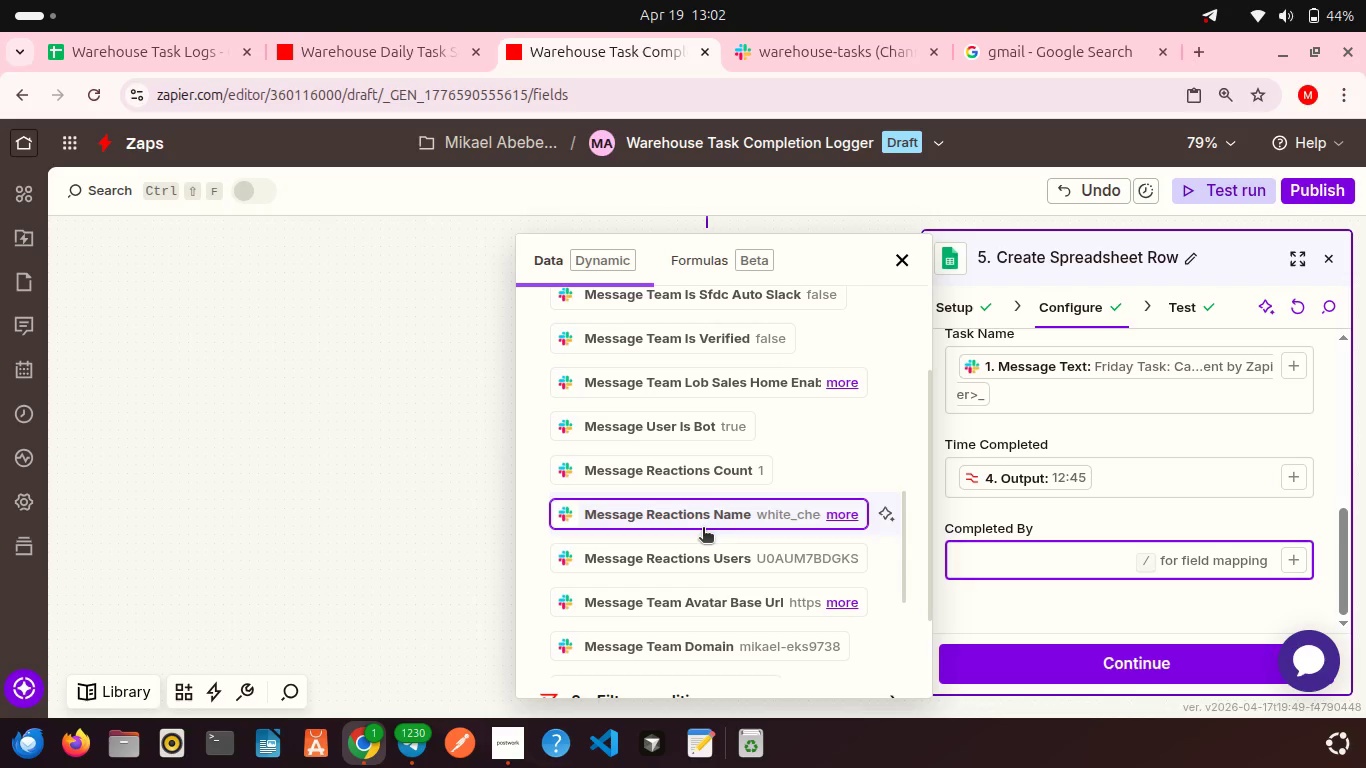 
wait(9.14)
 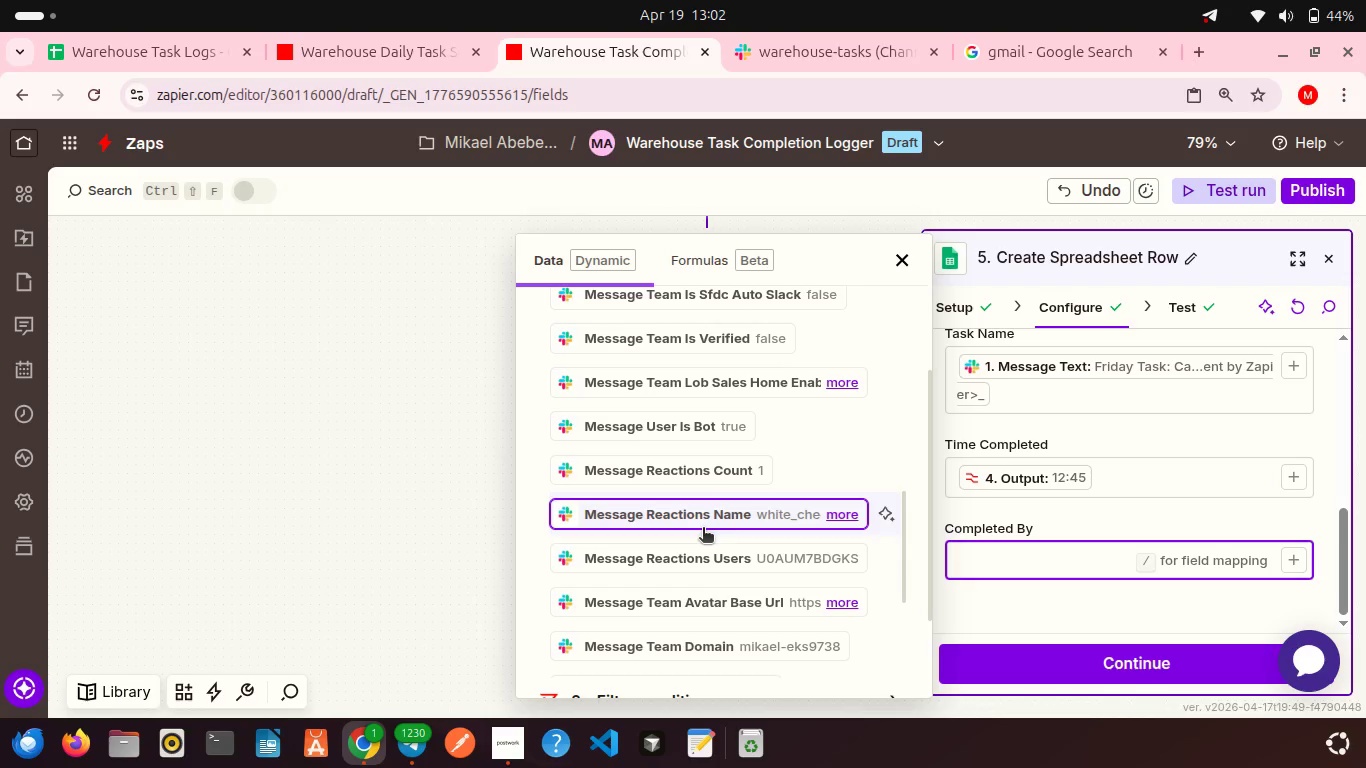 
scroll: coordinate [703, 529], scroll_direction: down, amount: 3.0
 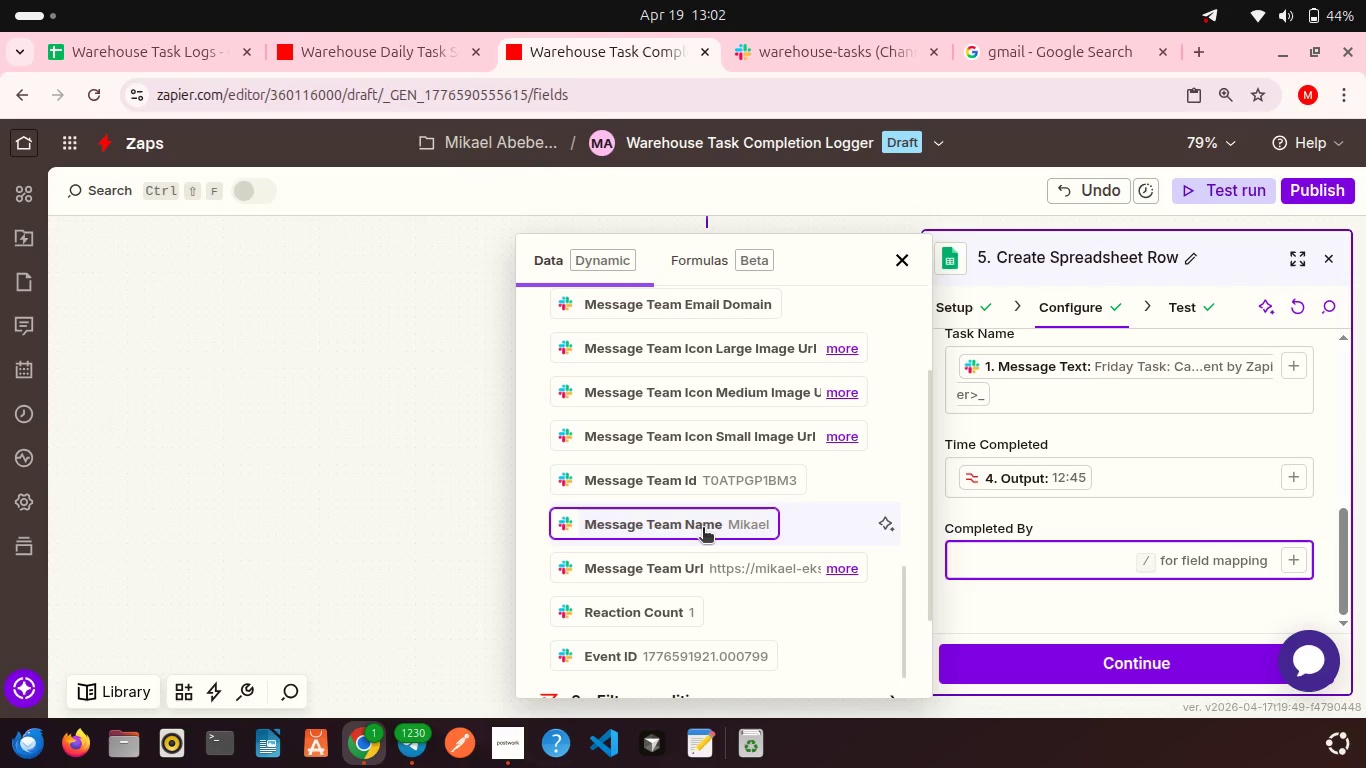 
wait(21.07)
 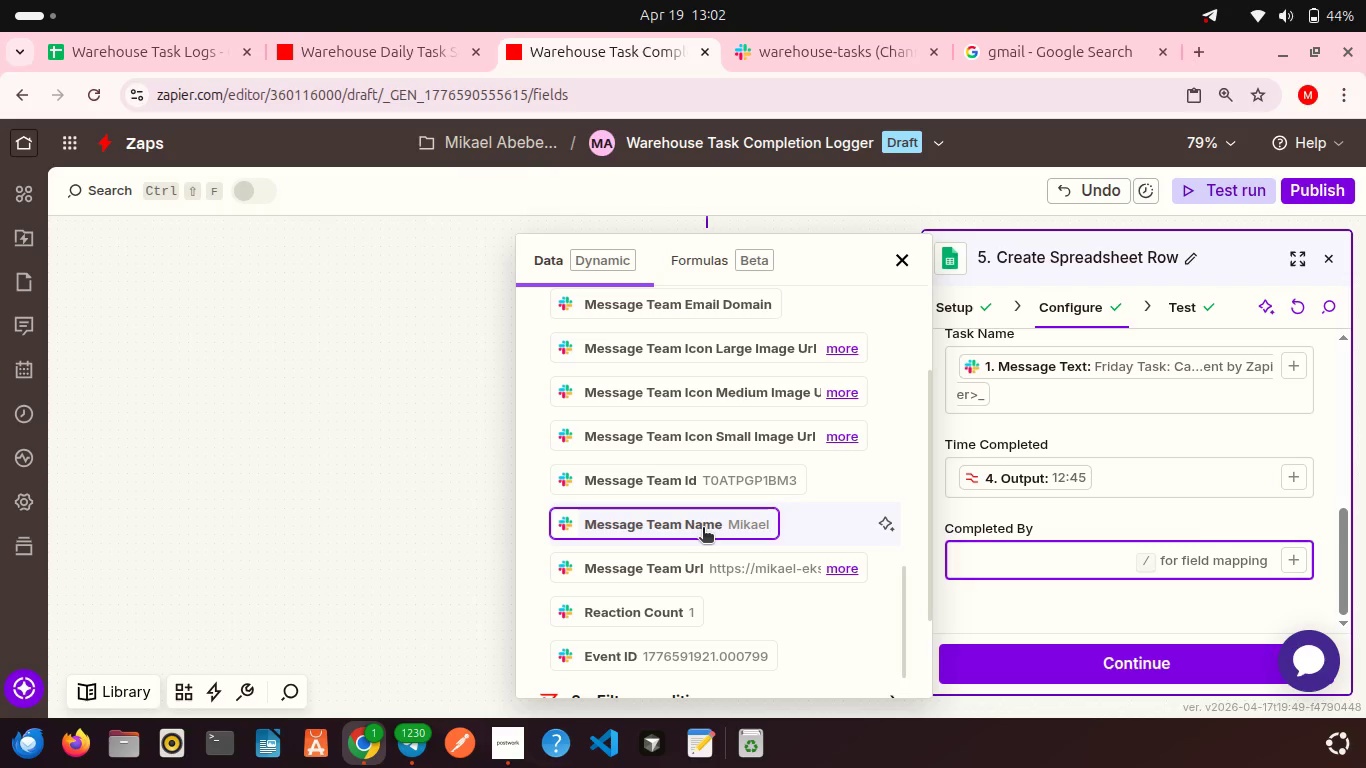 
scroll: coordinate [703, 529], scroll_direction: down, amount: 3.0
 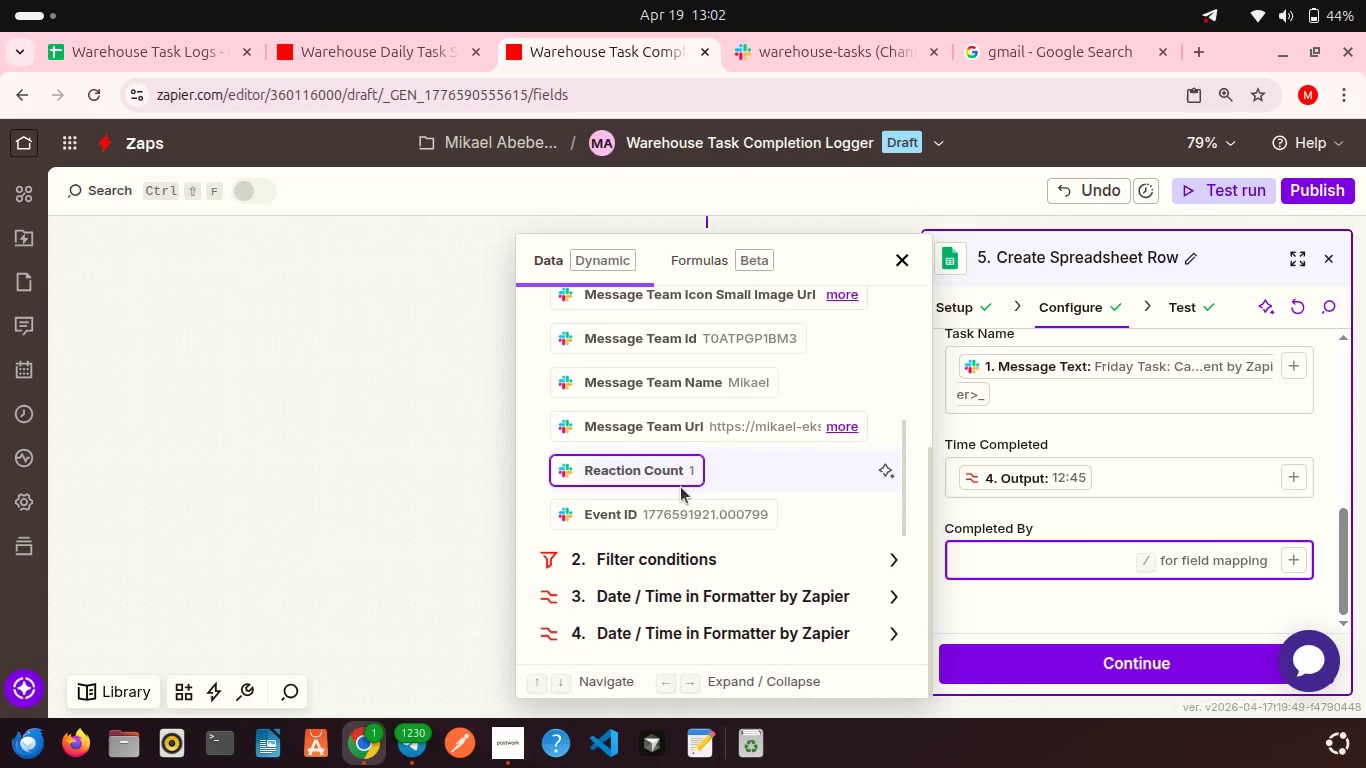 
scroll: coordinate [681, 487], scroll_direction: up, amount: 3.0
 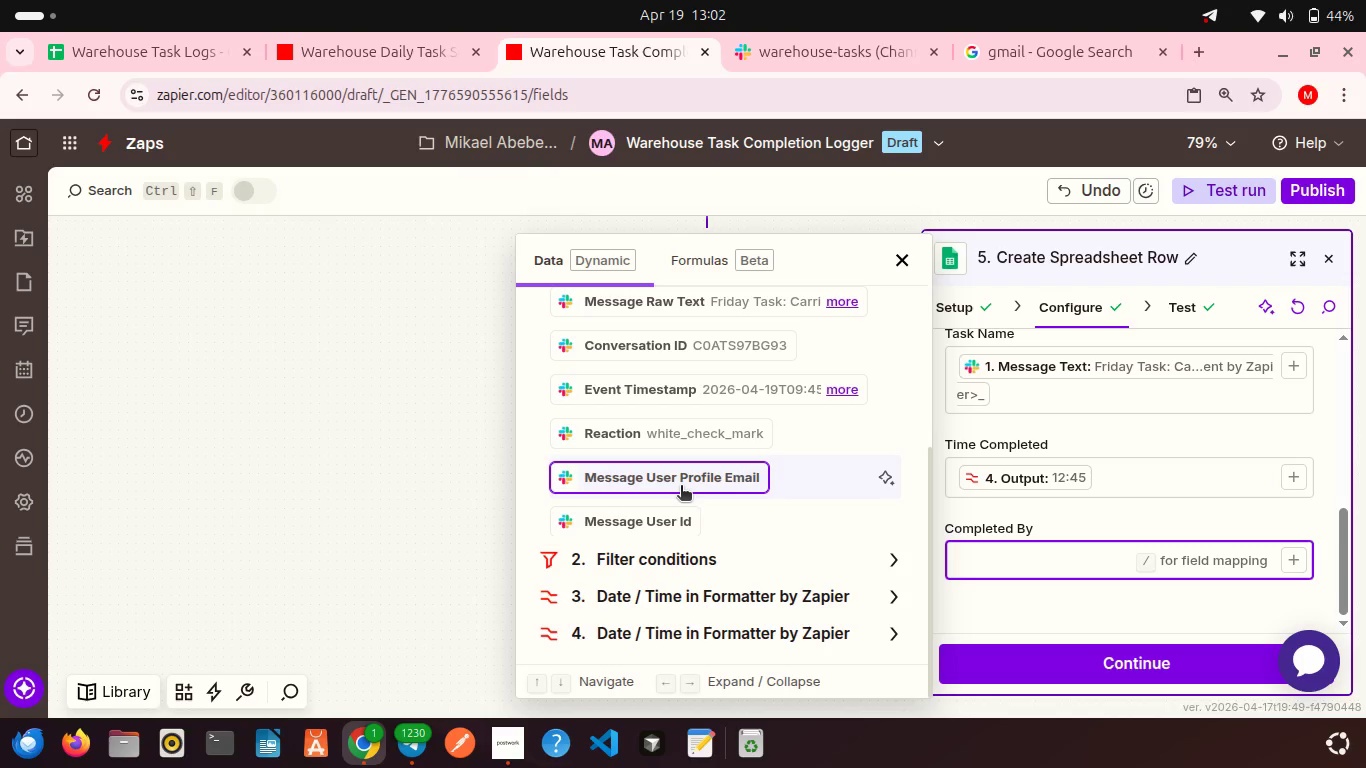 
wait(10.01)
 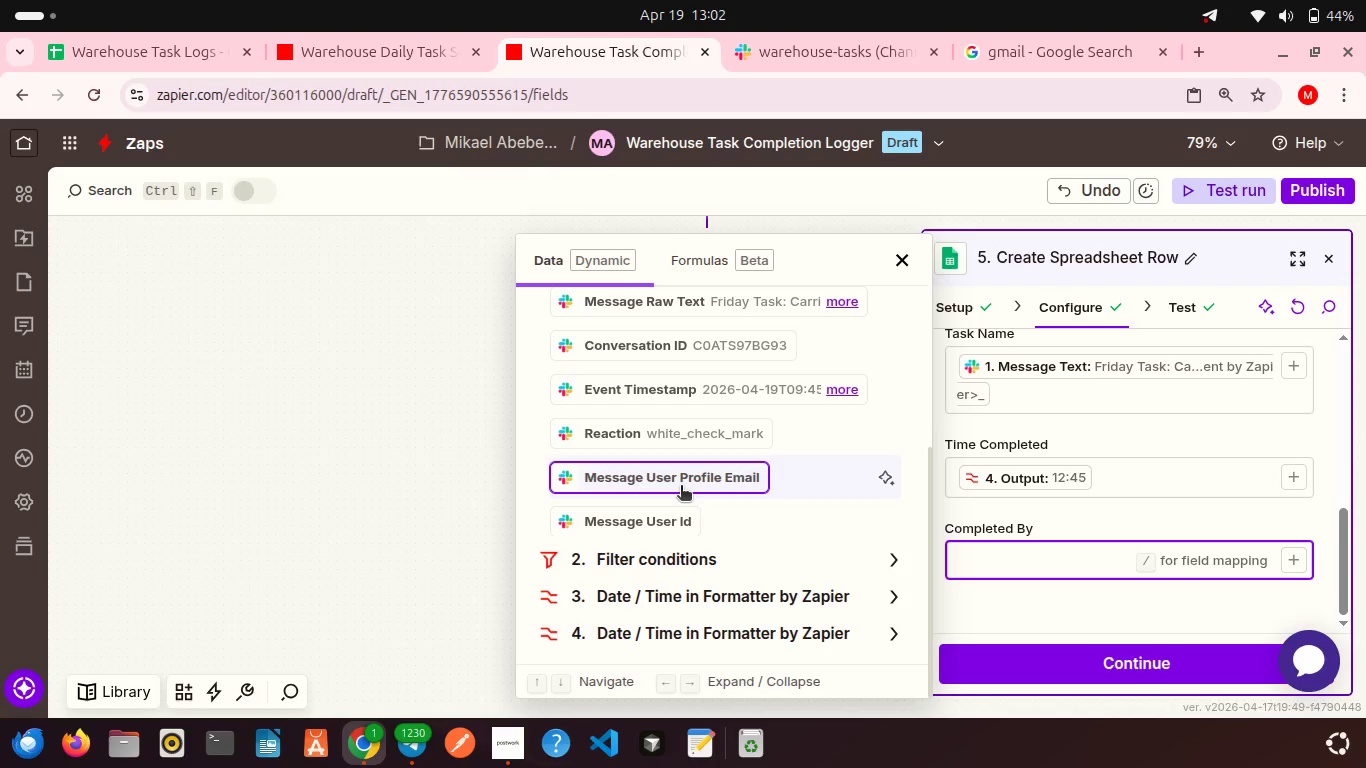 
scroll: coordinate [681, 487], scroll_direction: up, amount: 6.0
 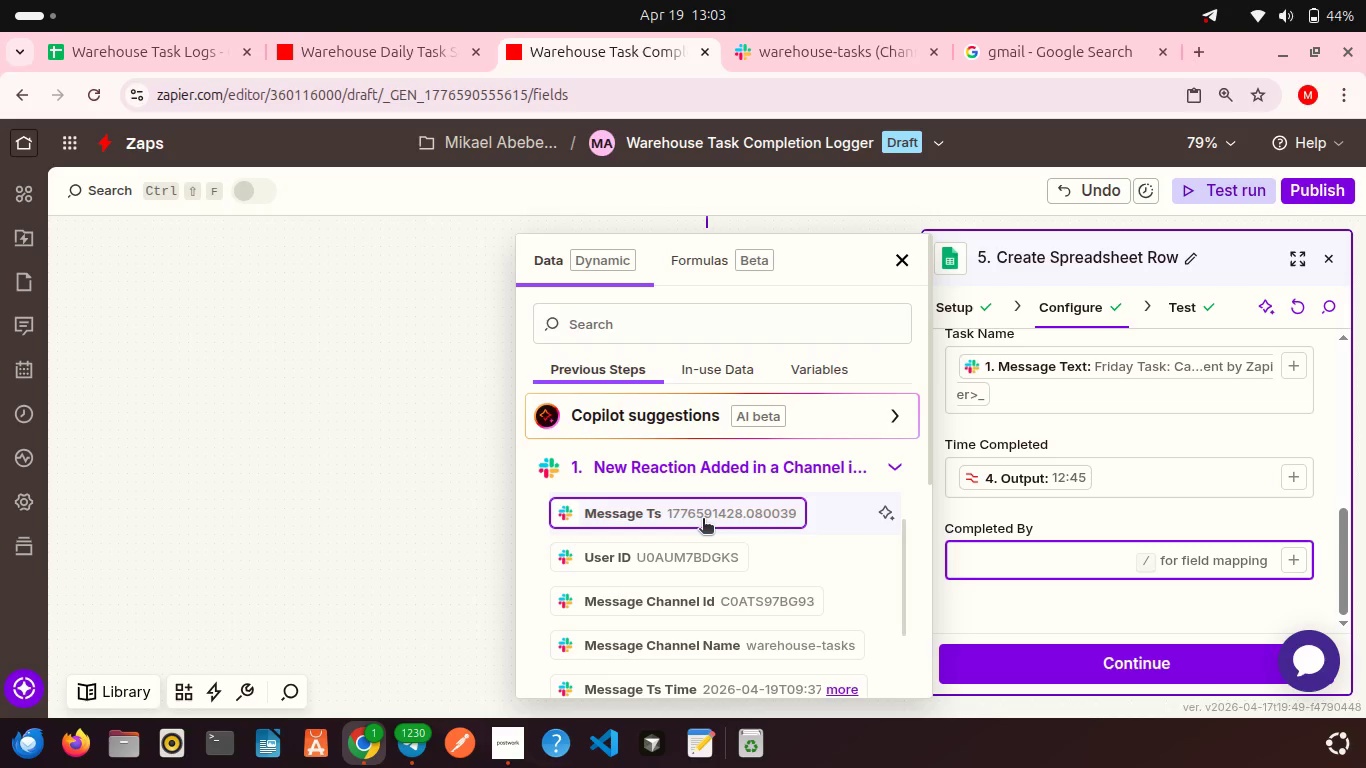 
wait(29.04)
 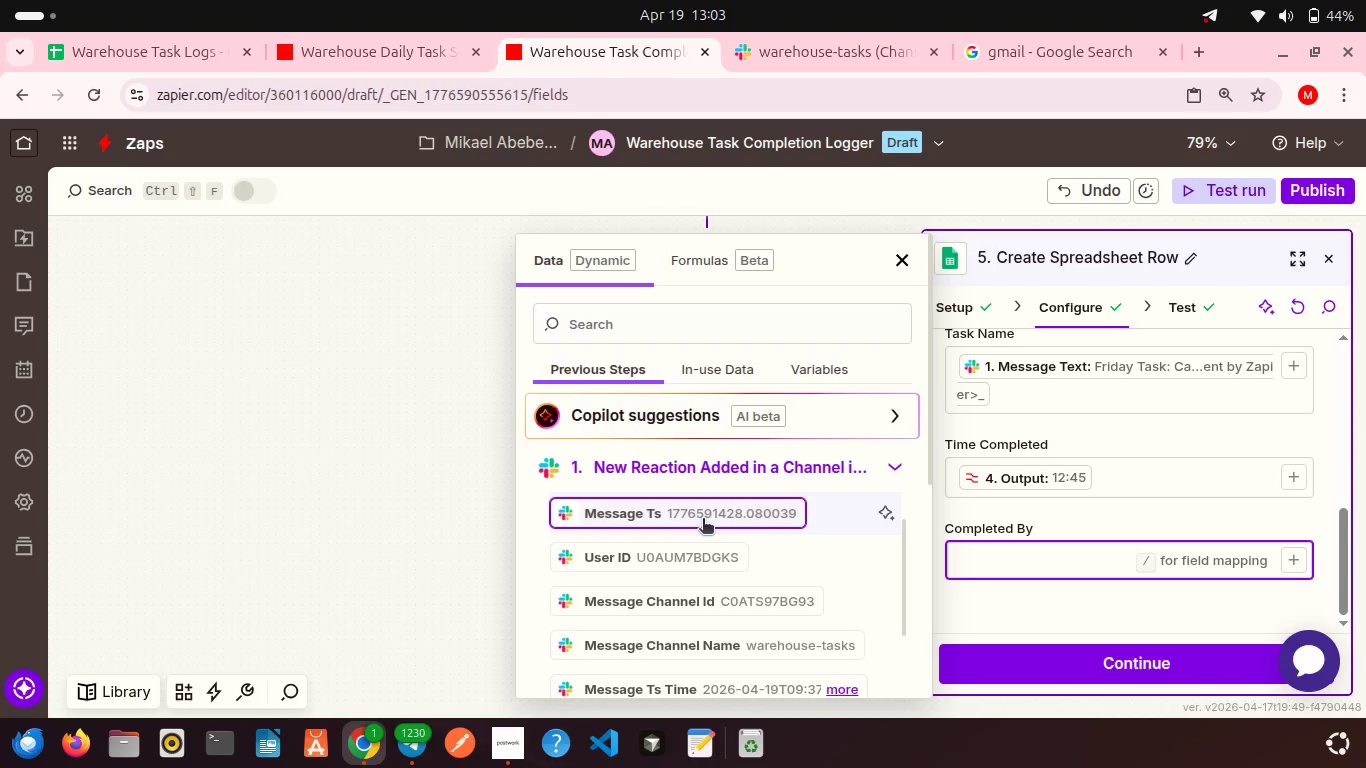 
scroll: coordinate [673, 582], scroll_direction: down, amount: 6.0
 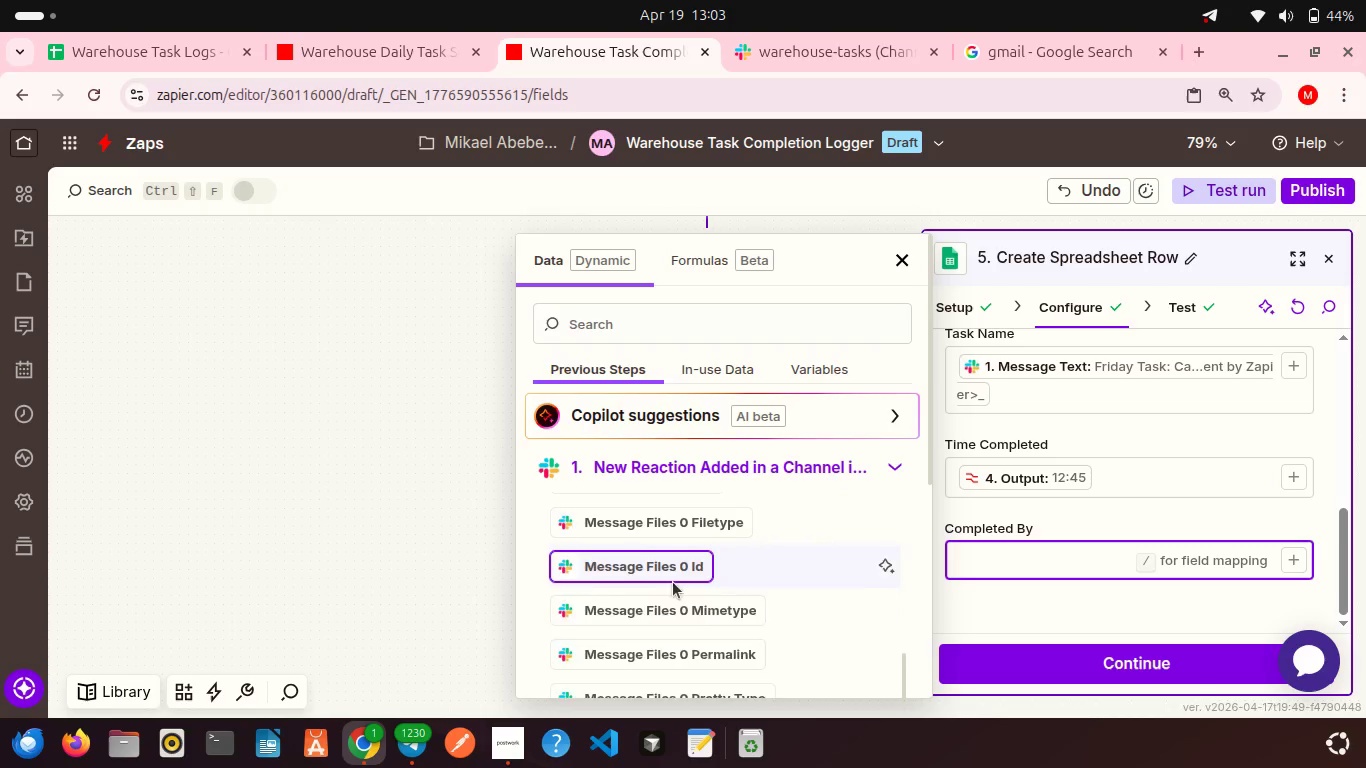 
scroll: coordinate [673, 582], scroll_direction: down, amount: 1.0